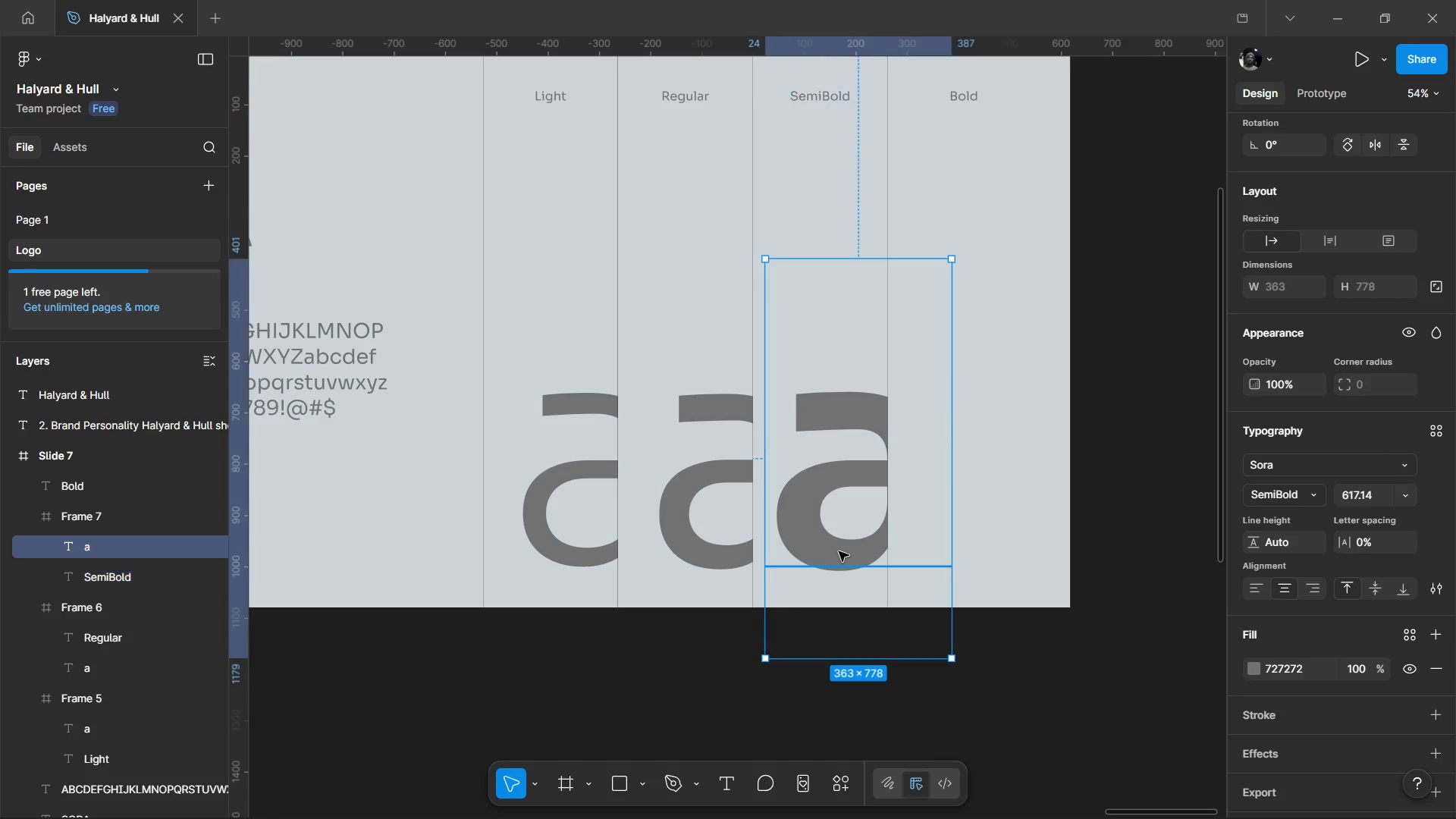 
hold_key(key=ControlLeft, duration=1.02)
 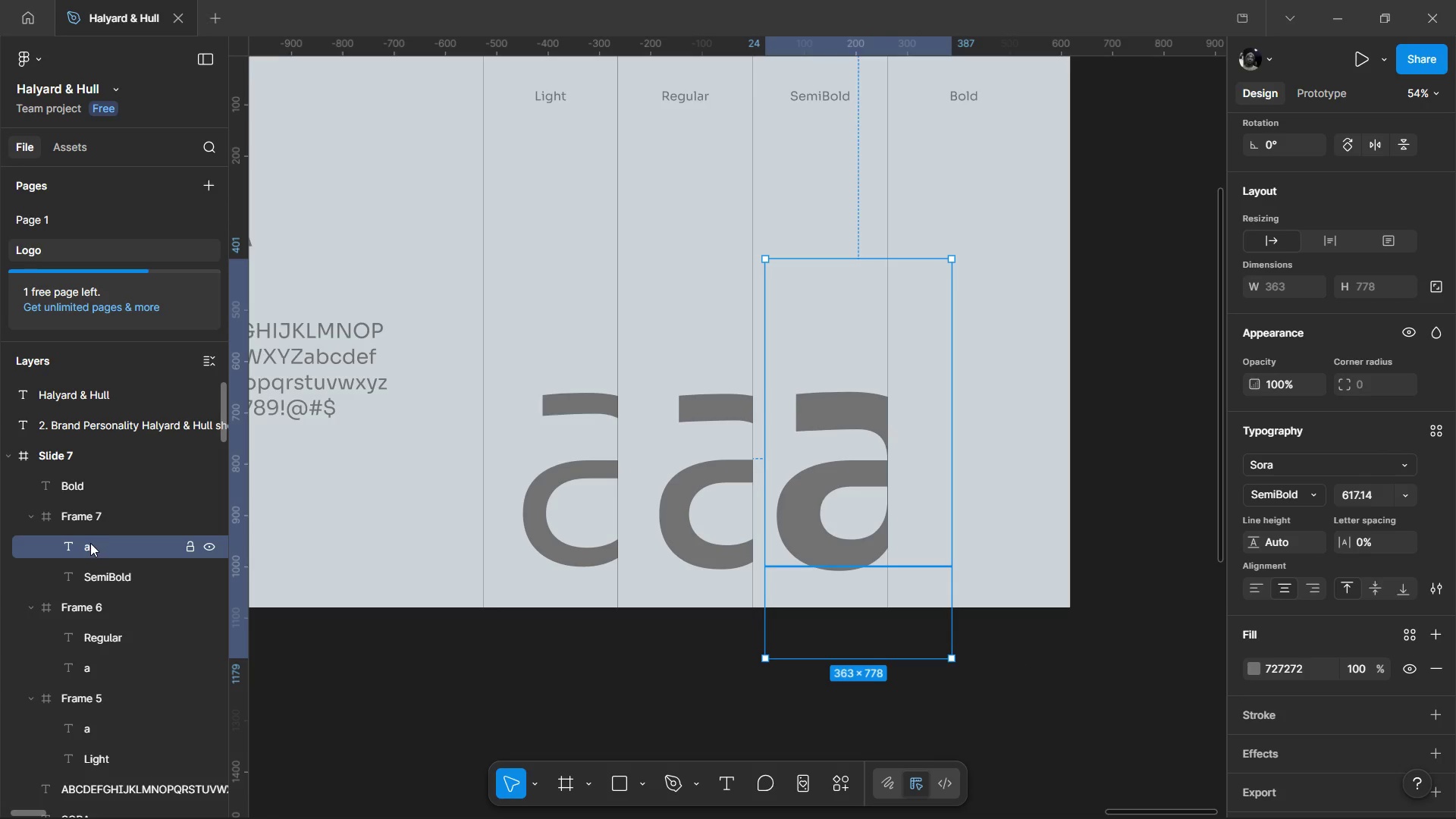 
hold_key(key=AltLeft, duration=1.52)
left_click_drag(start_coordinate=[798, 539], to_coordinate=[936, 544])
 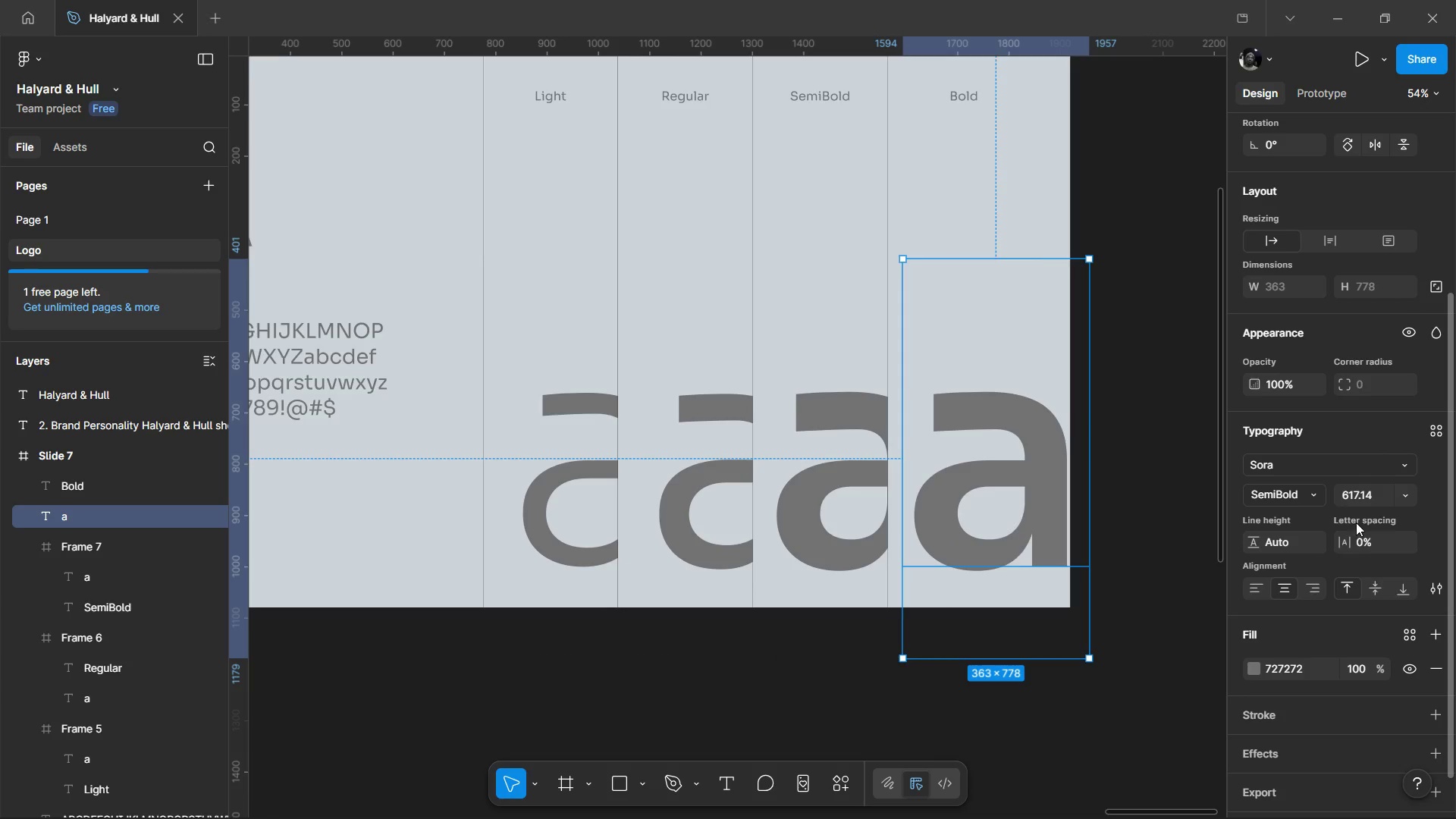 
hold_key(key=AltLeft, duration=1.5)
 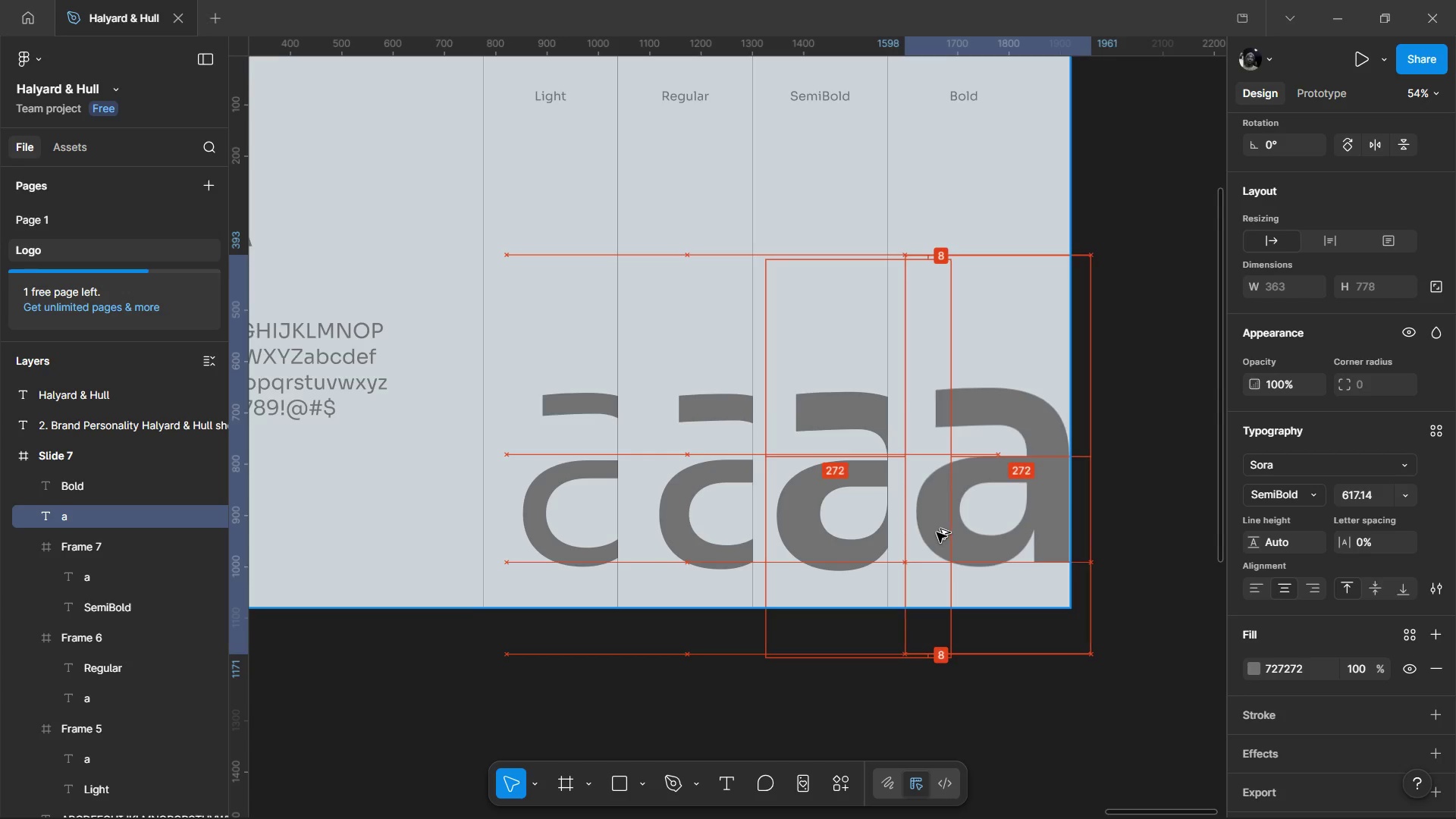 
hold_key(key=AltLeft, duration=1.51)
 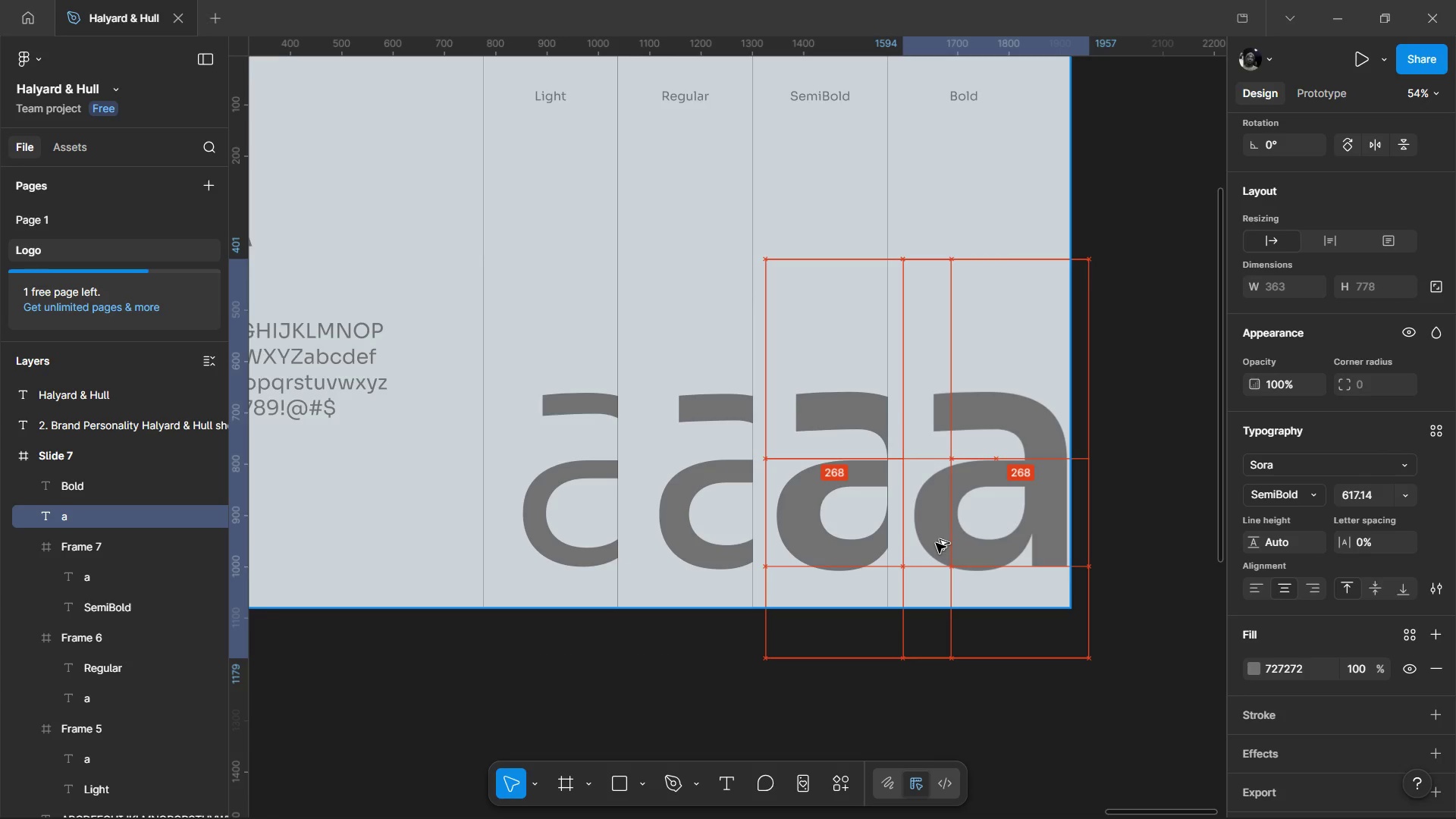 
hold_key(key=AltLeft, duration=1.12)
 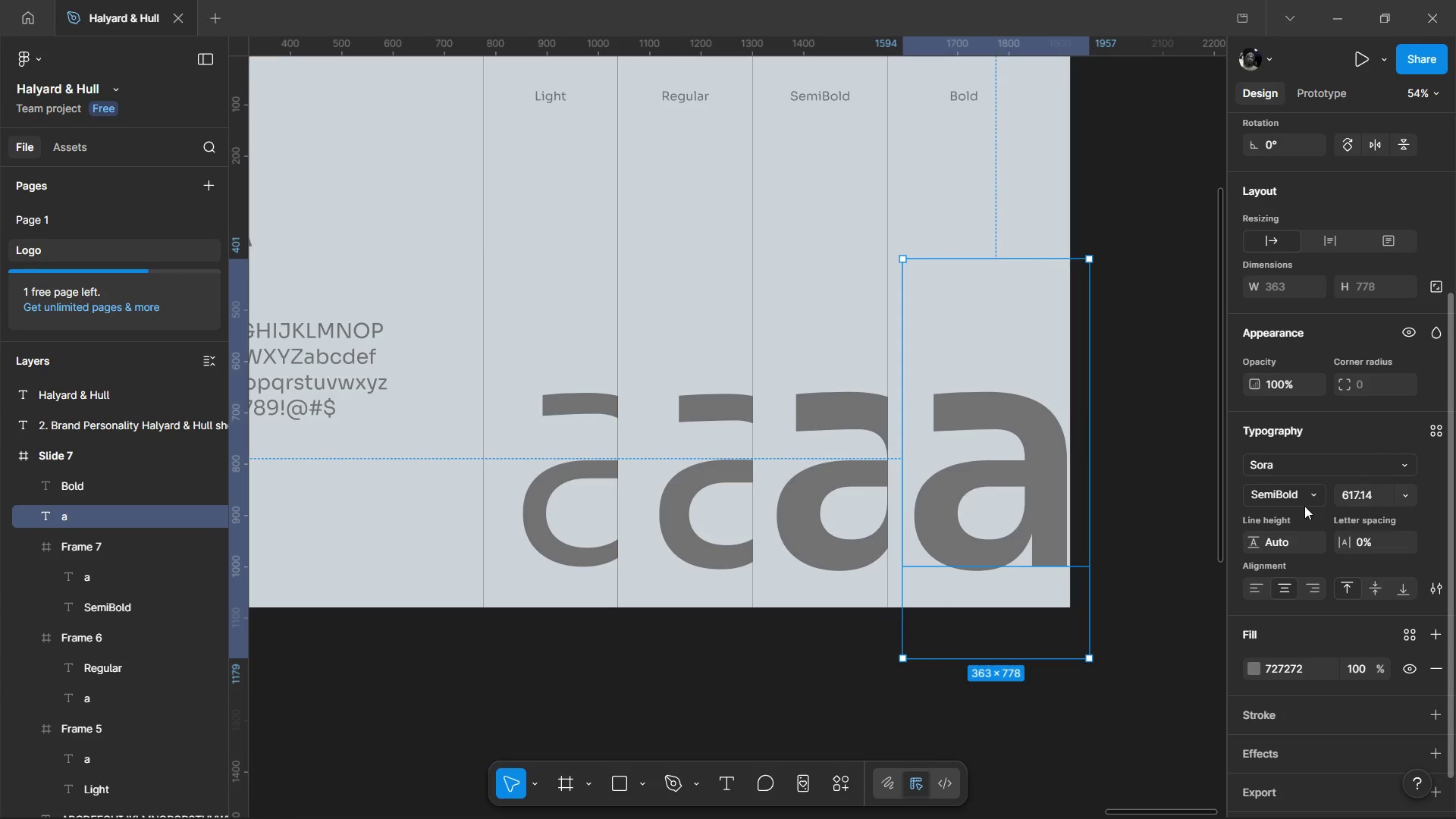 
left_click([1304, 498])
 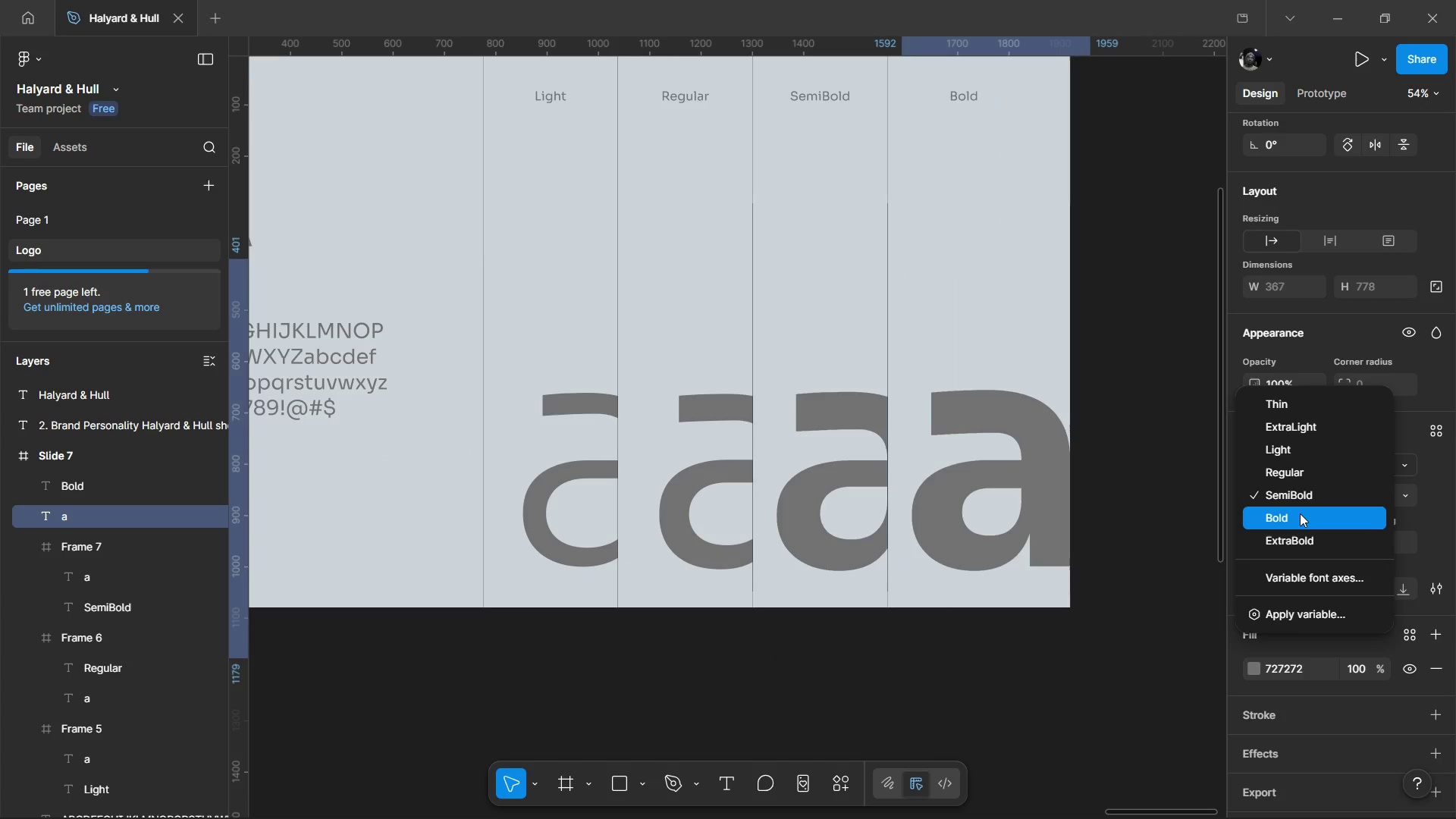 
left_click([1300, 513])
 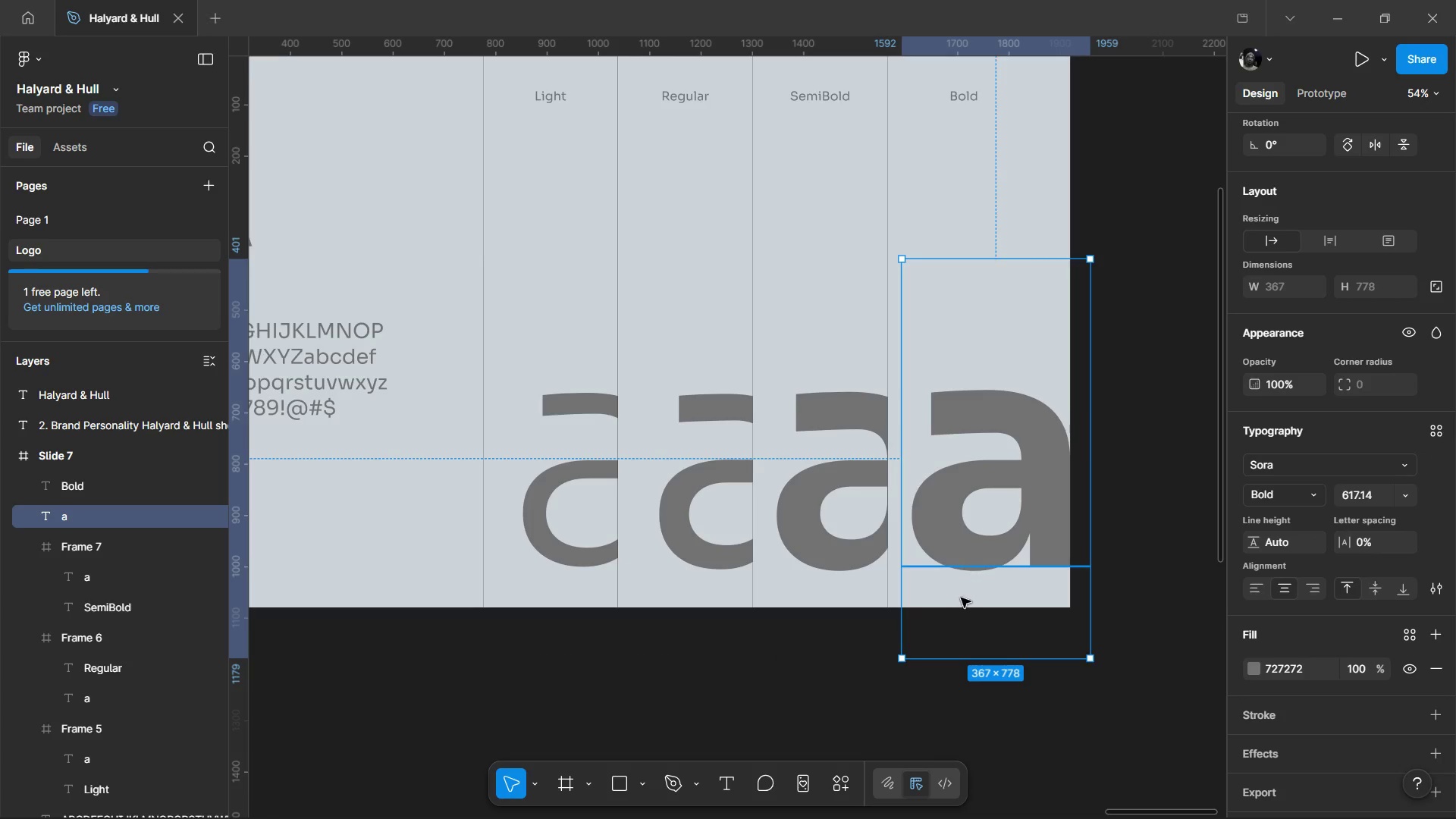 
hold_key(key=ControlLeft, duration=0.58)
scroll: coordinate [961, 599], scroll_direction: down, amount: 3.0
 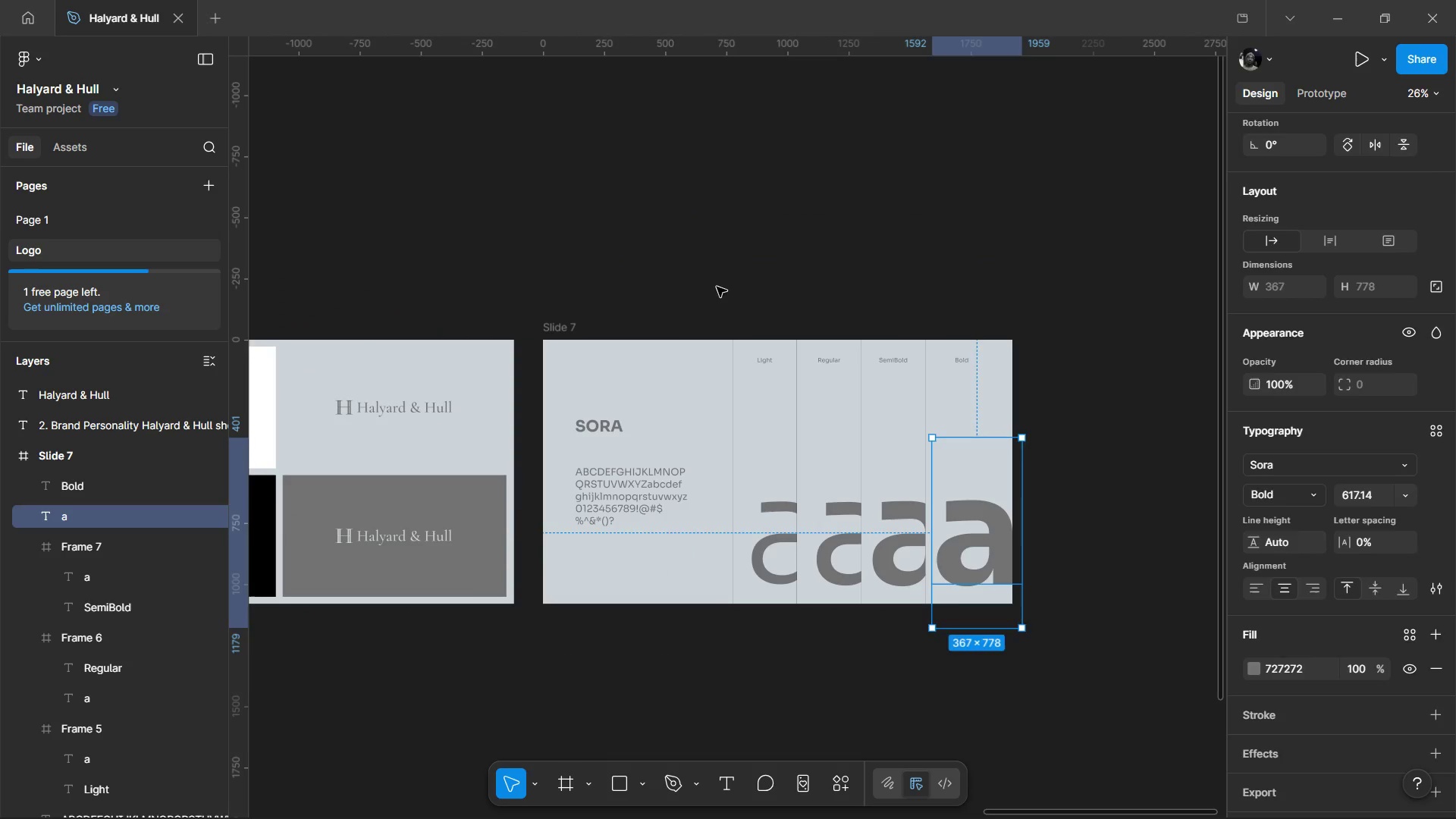 
left_click_drag(start_coordinate=[720, 309], to_coordinate=[901, 600])
 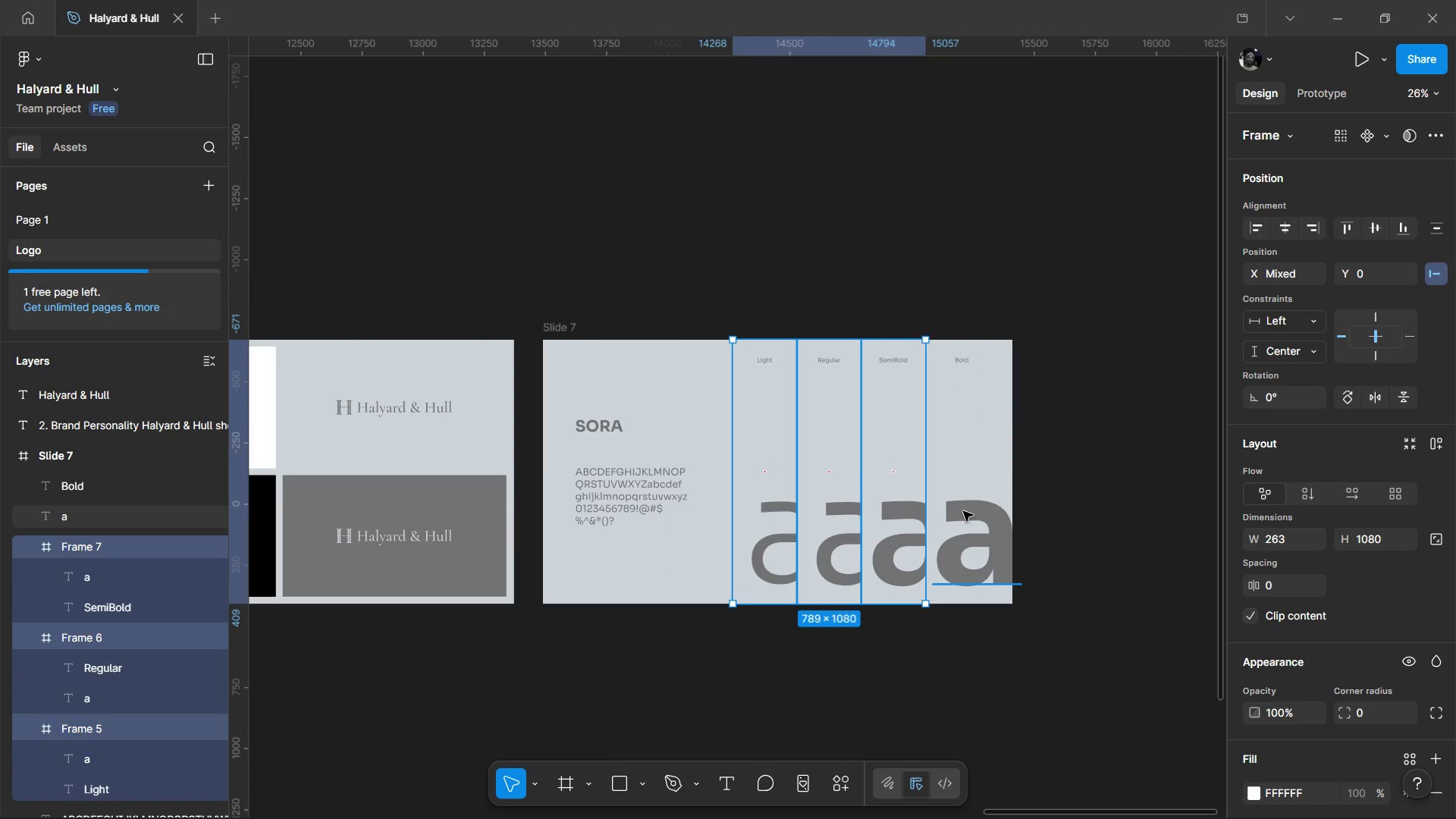 
hold_key(key=ArrowLeft, duration=1.52)
 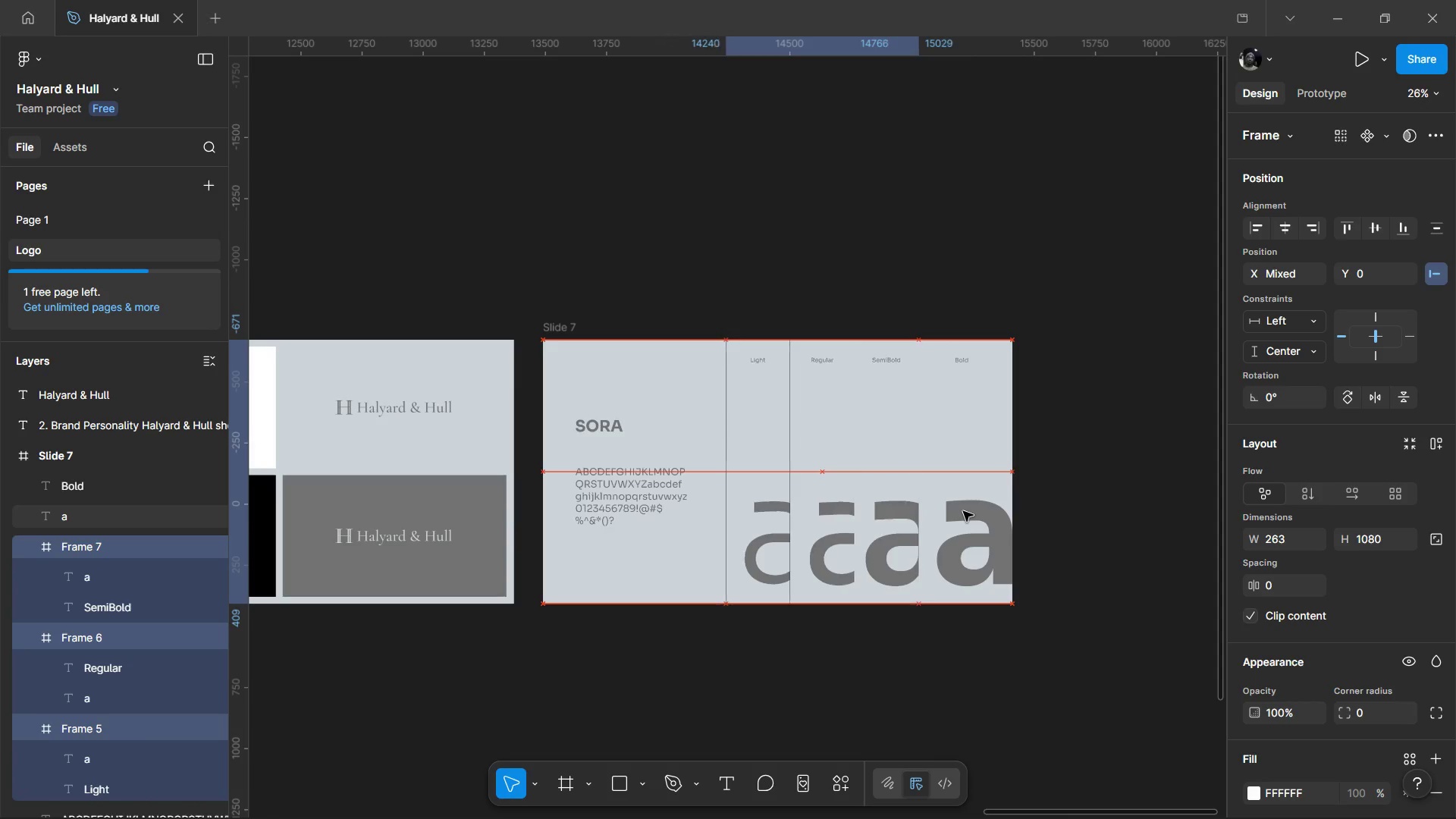 
hold_key(key=ArrowLeft, duration=1.5)
 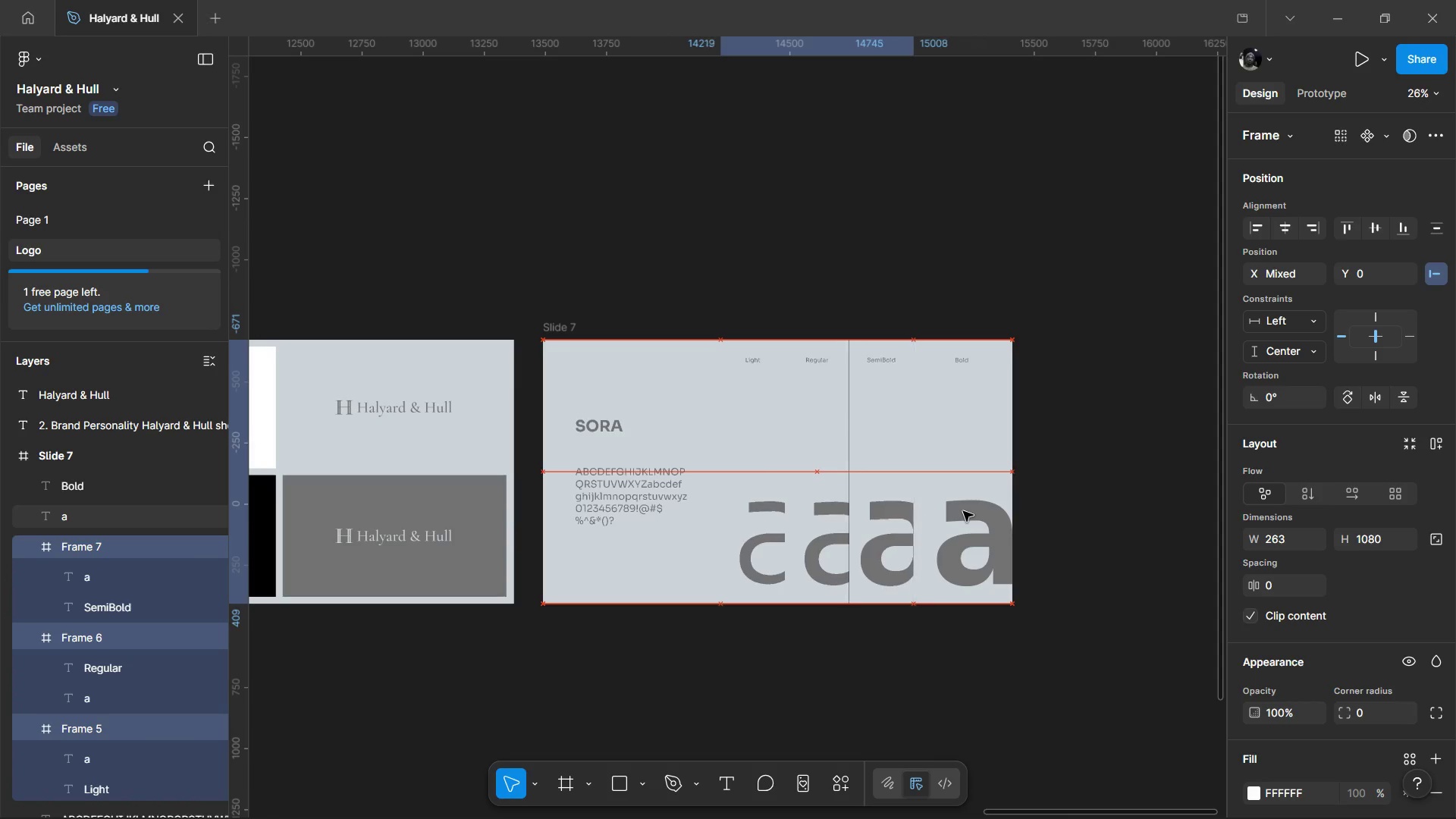 
key(ArrowLeft)
 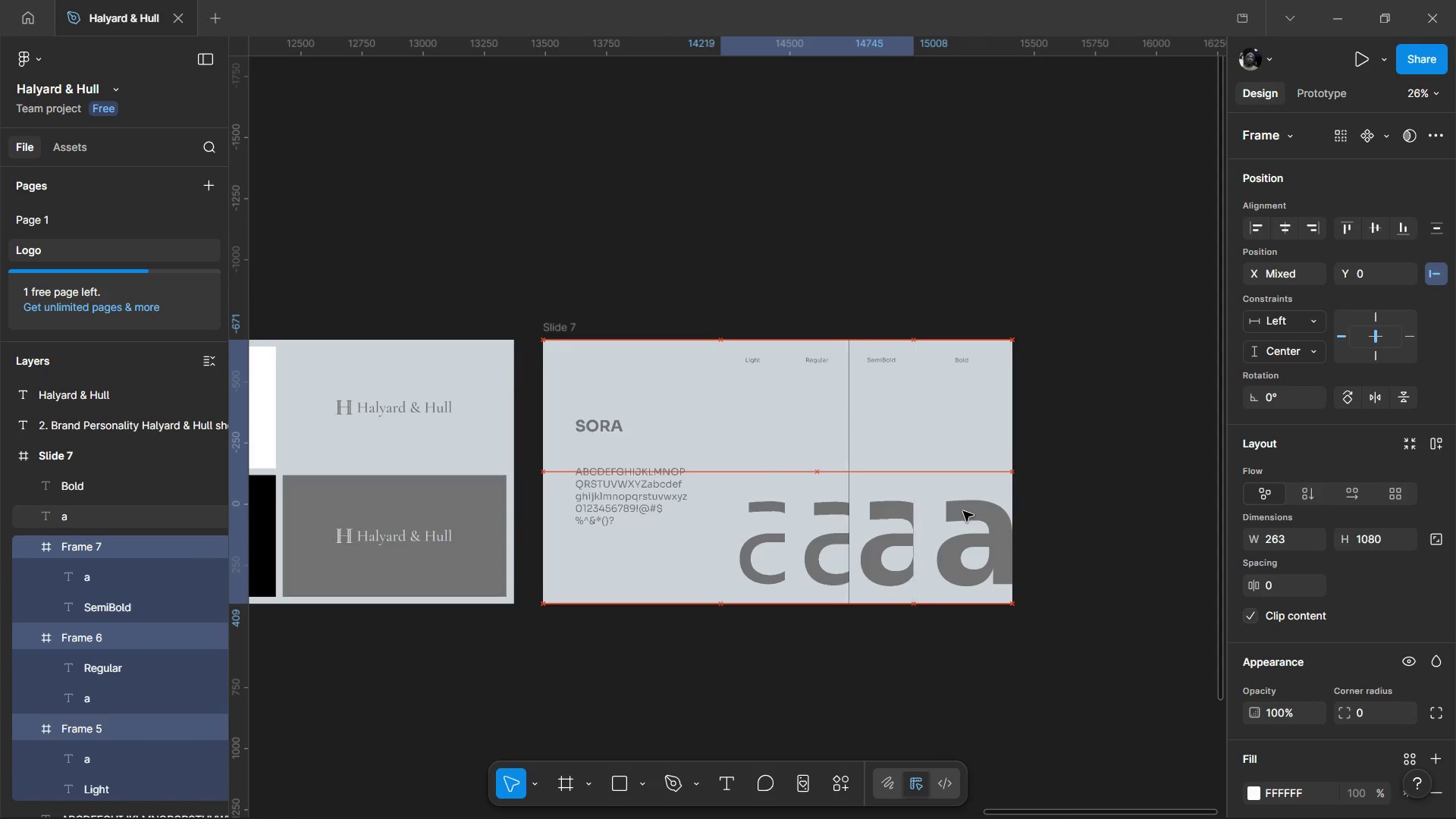 
key(ArrowLeft)
 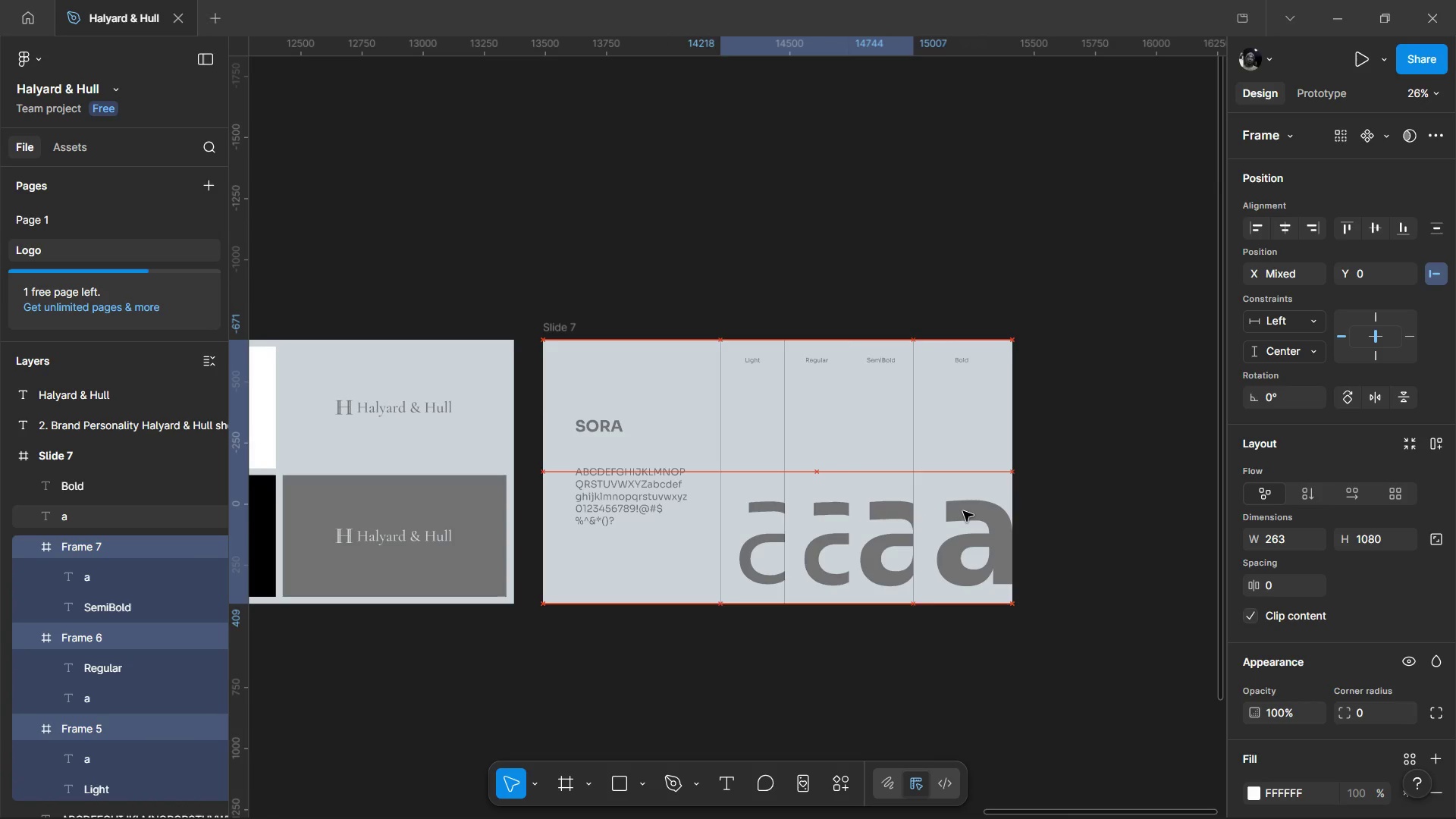 
key(ArrowLeft)
 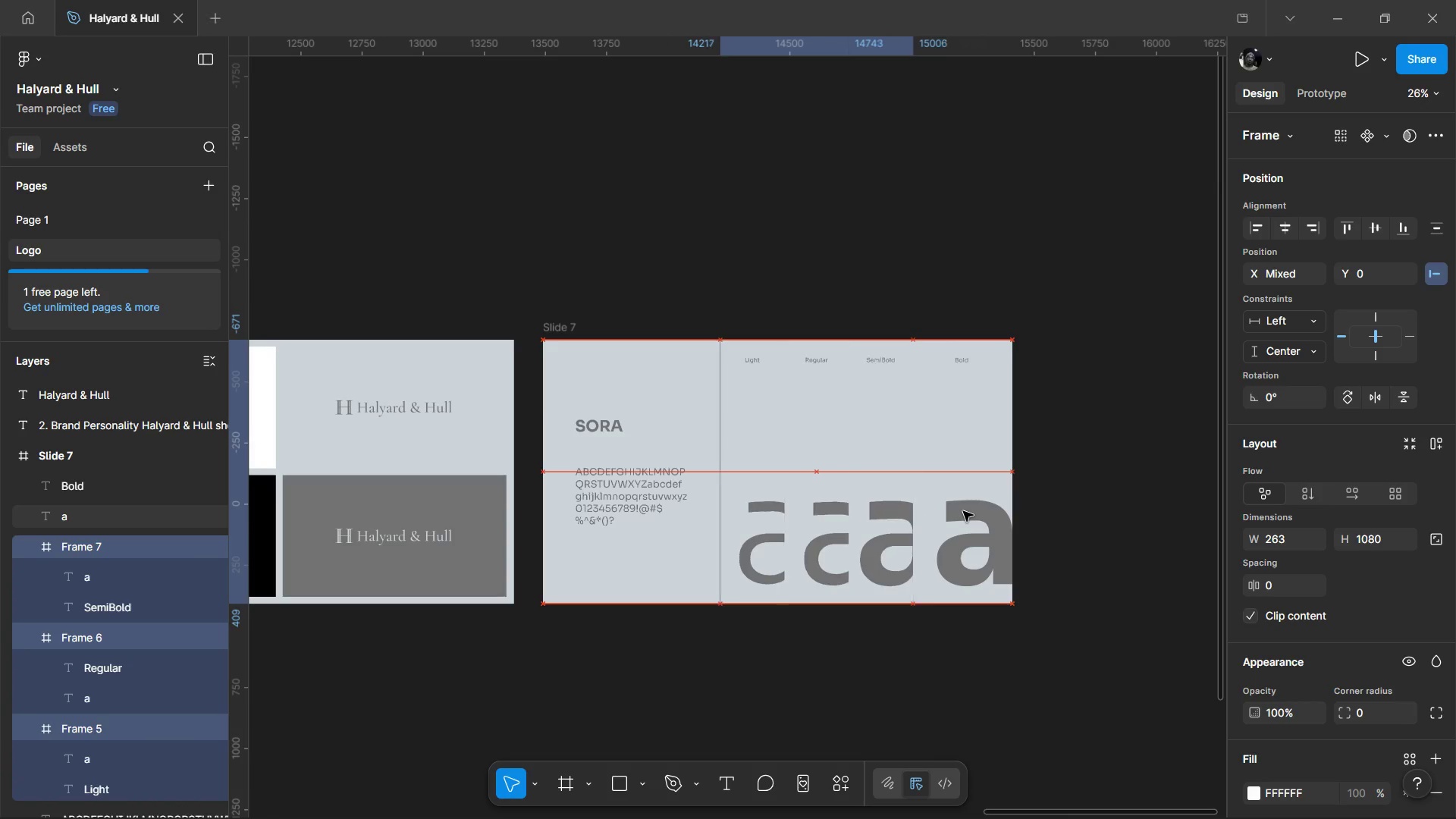 
key(ArrowLeft)
 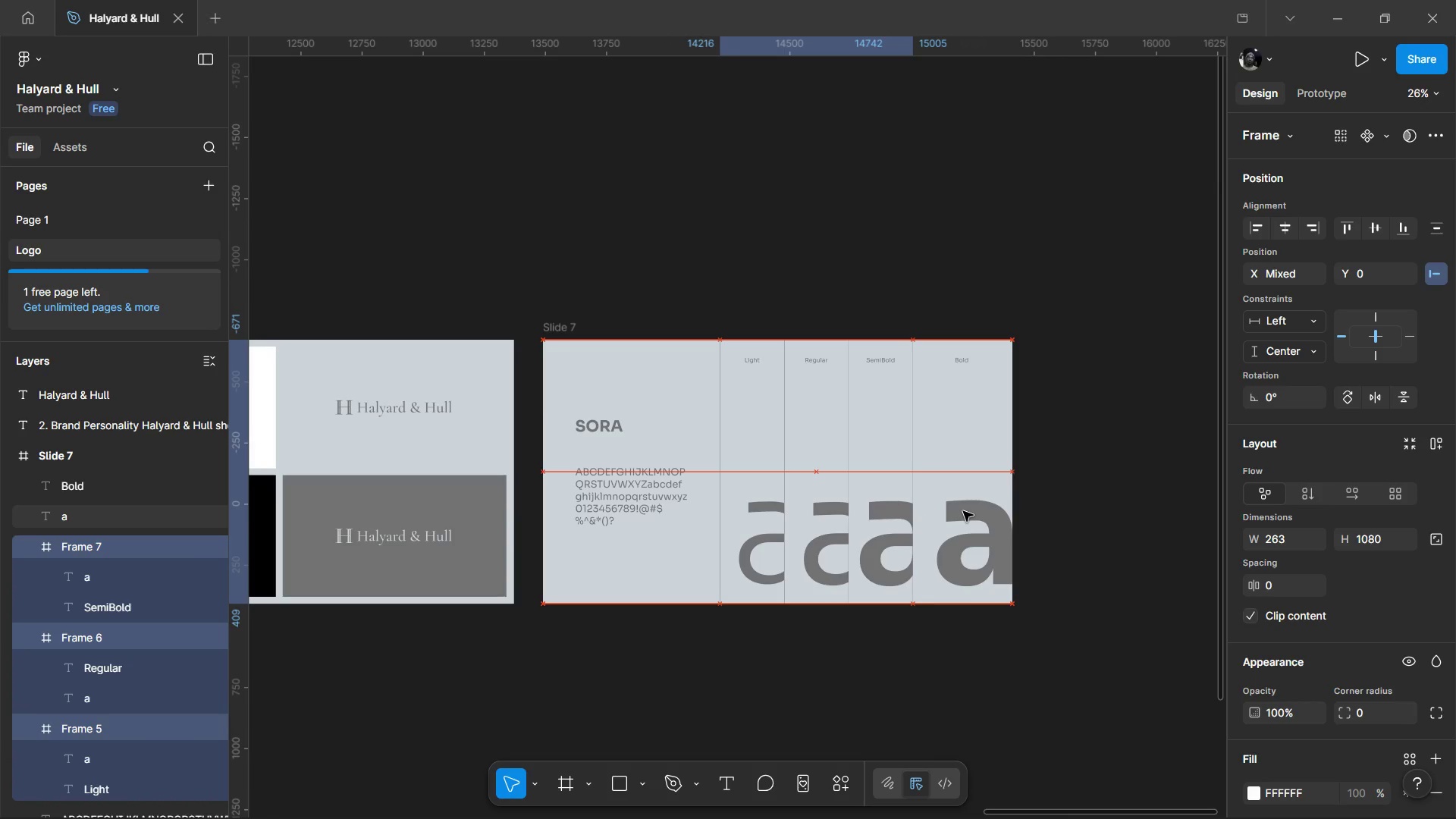 
key(ArrowLeft)
 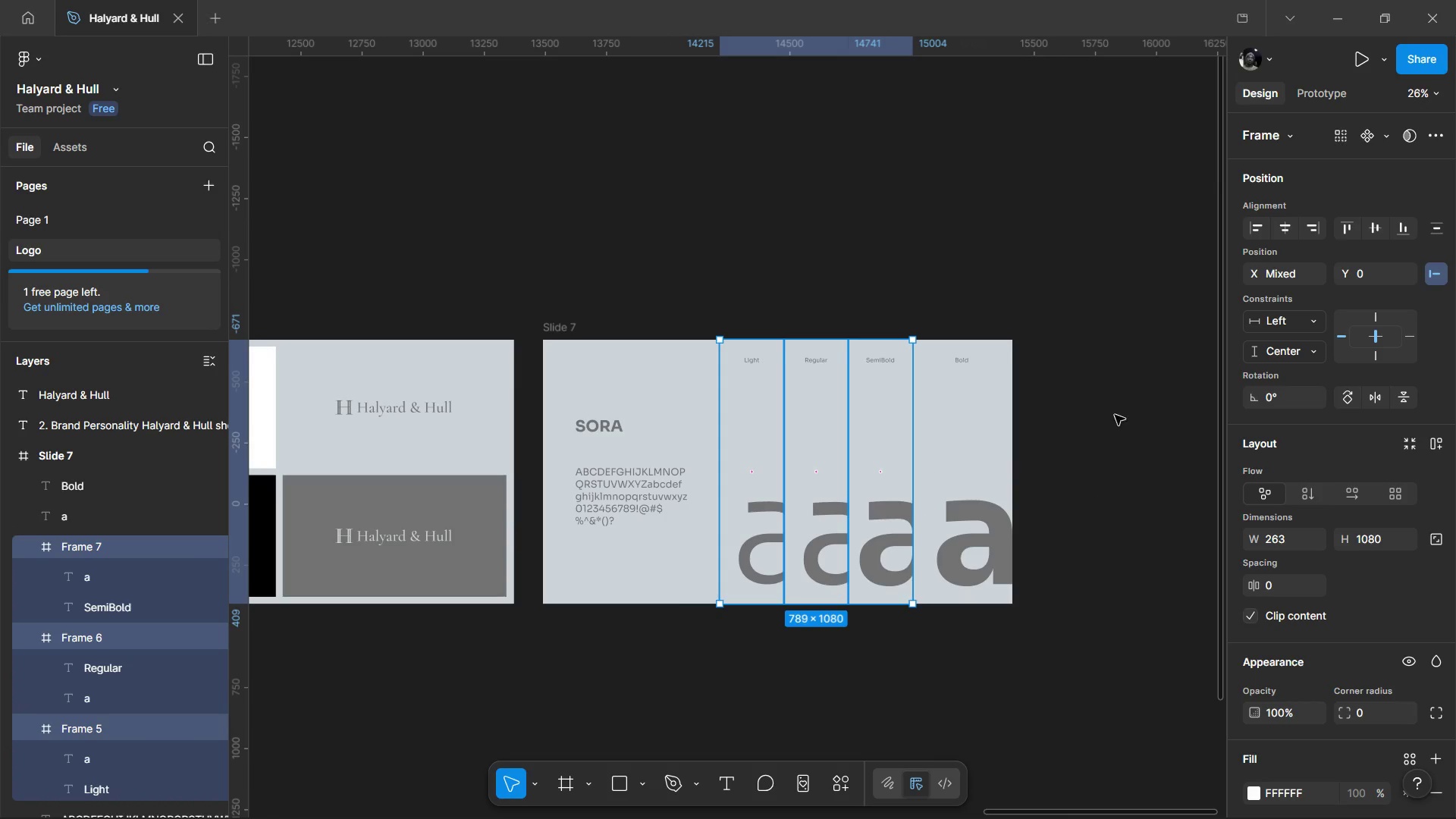 
hold_key(key=ControlLeft, duration=1.38)
scroll: coordinate [977, 454], scroll_direction: up, amount: 2.0
 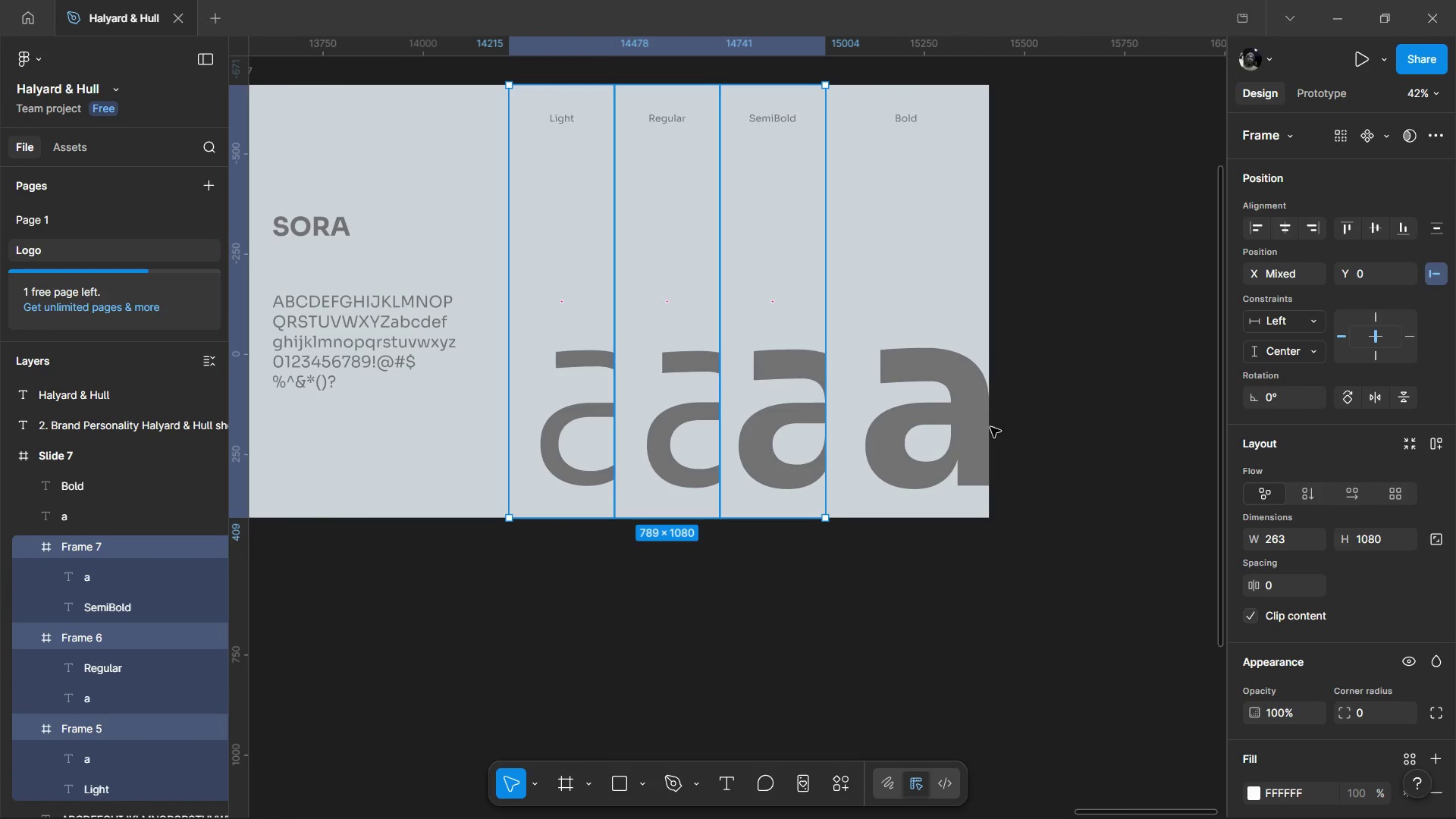 
left_click([990, 428])
 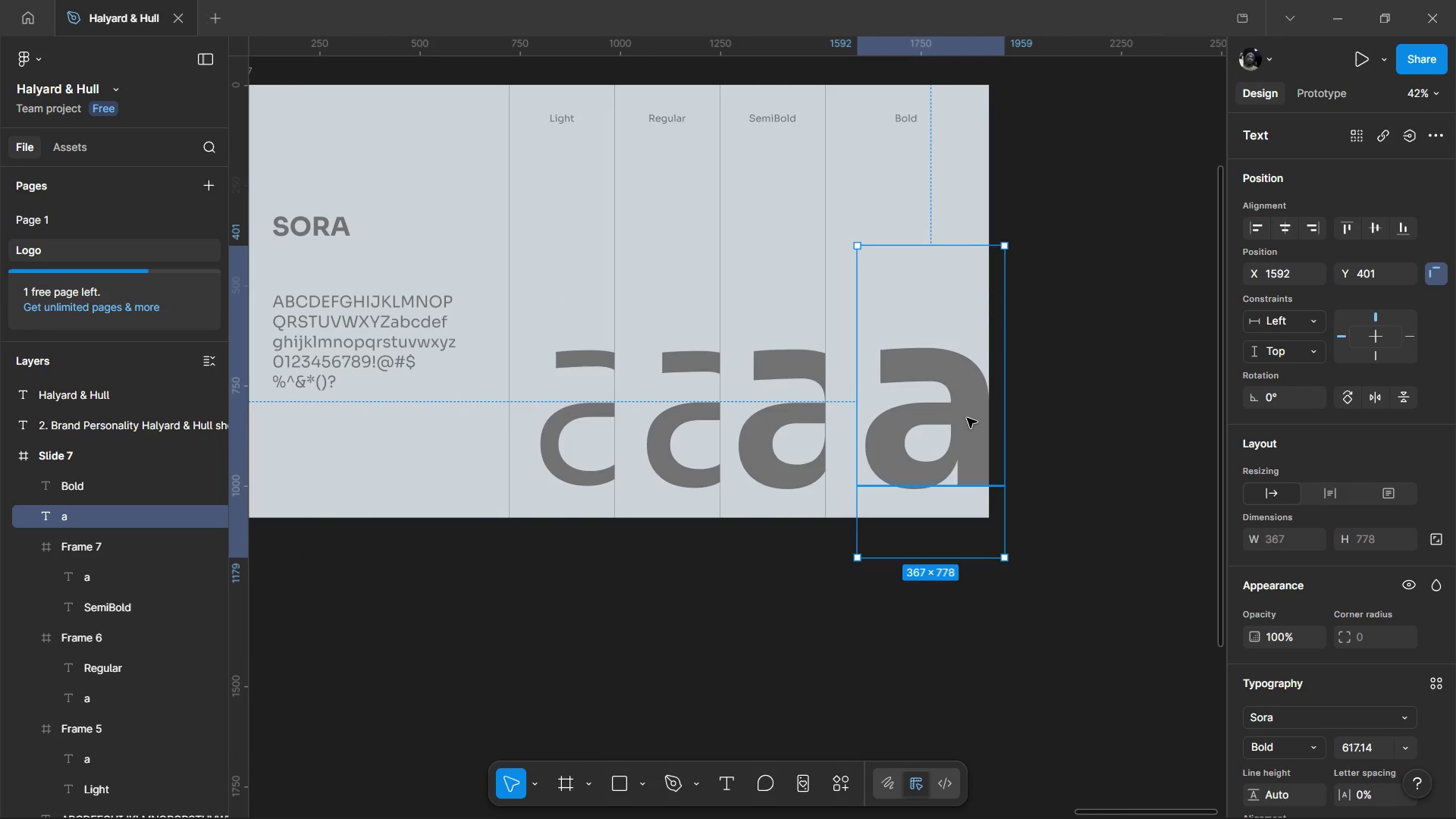 
left_click_drag(start_coordinate=[967, 418], to_coordinate=[954, 413])
 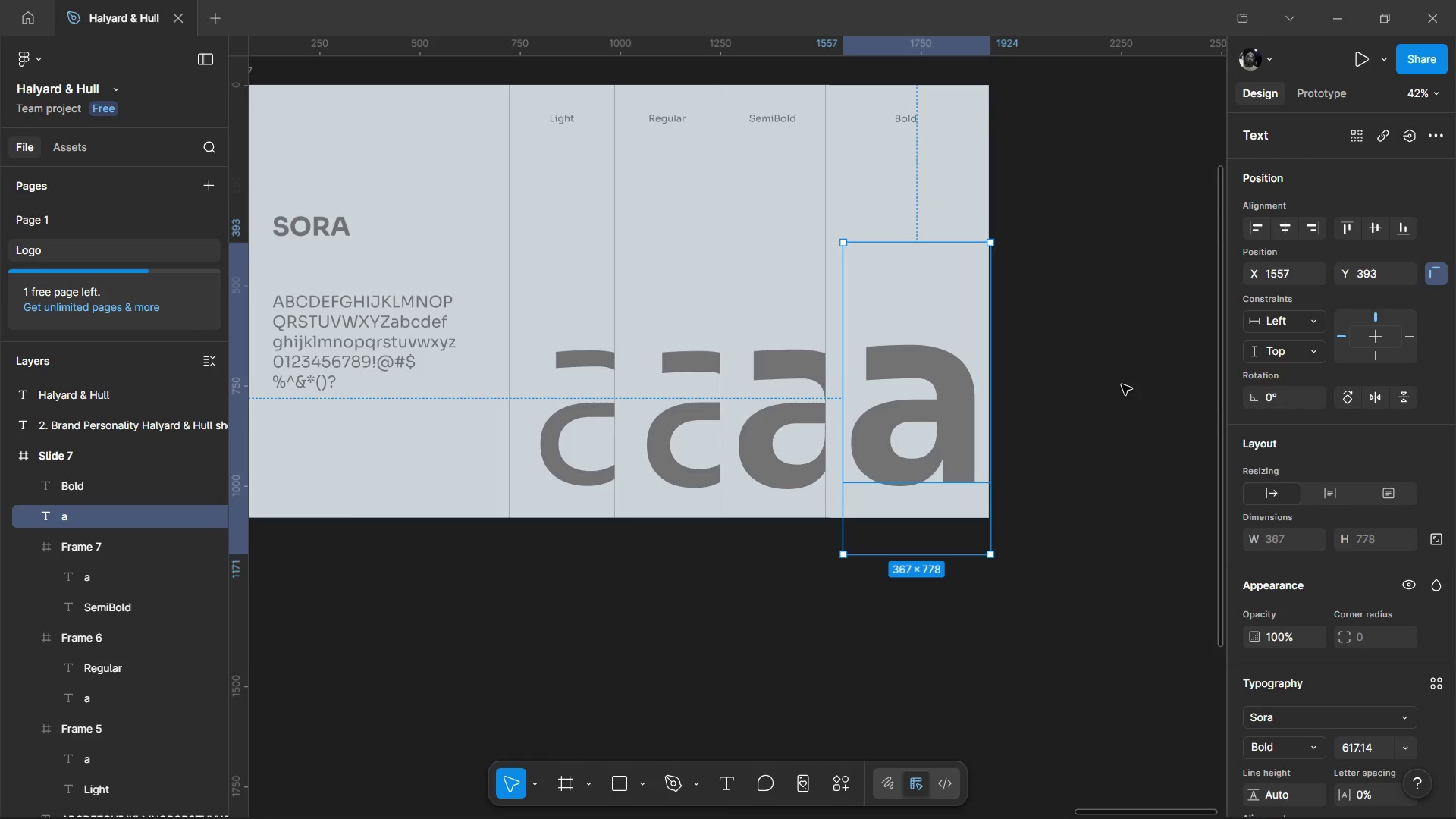 
left_click([1122, 384])
 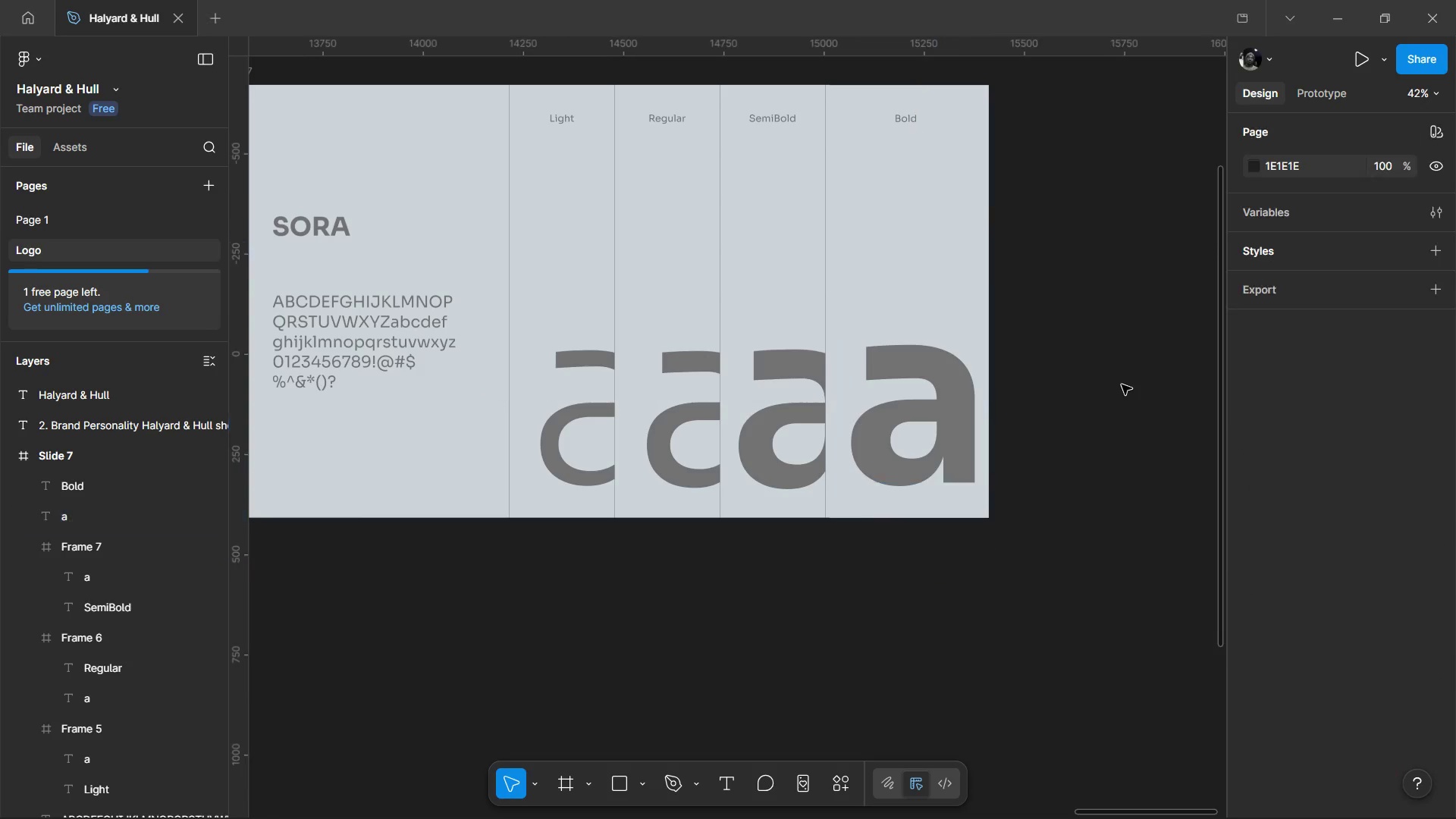 
hold_key(key=ControlLeft, duration=0.59)
 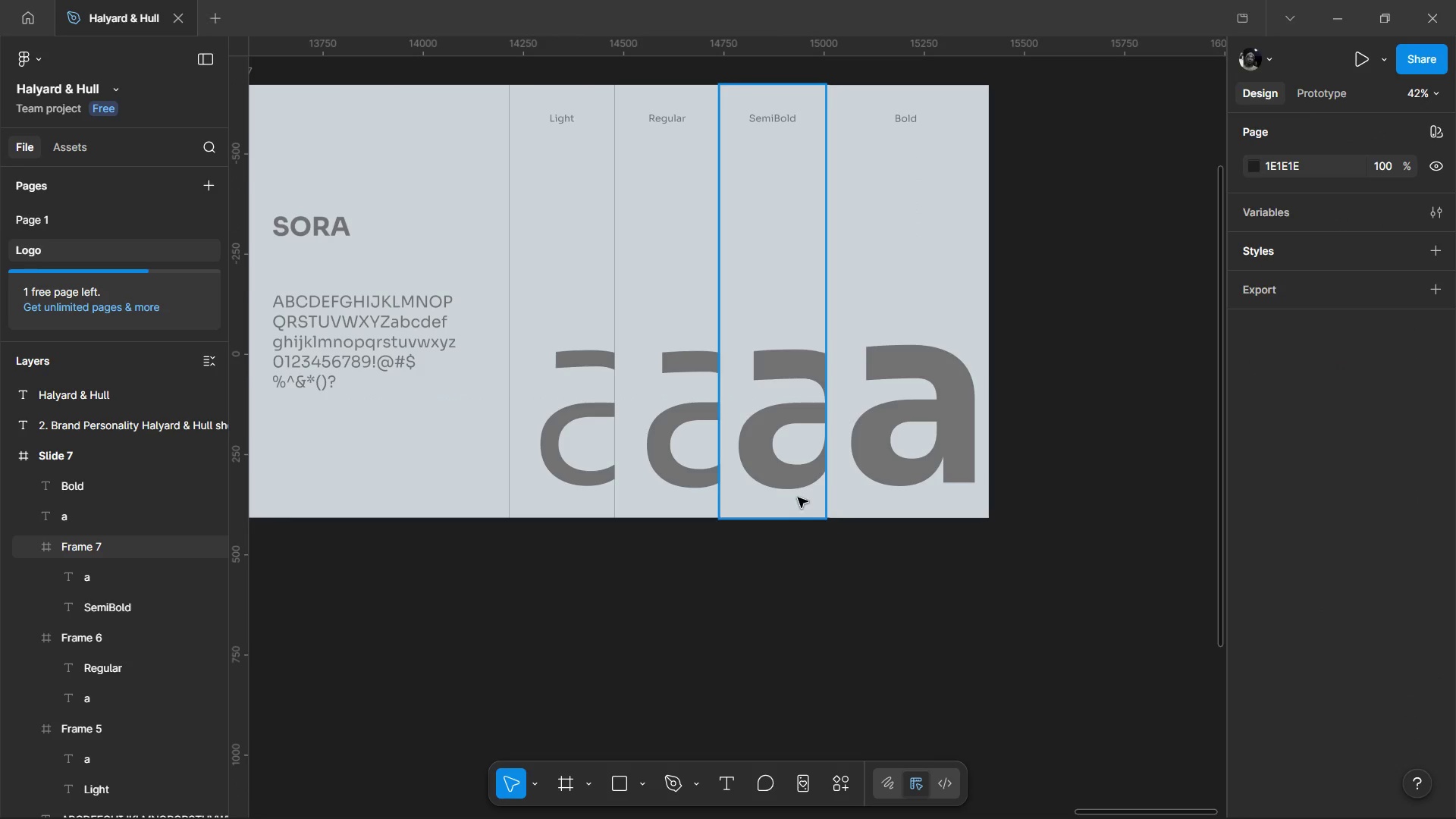 
hold_key(key=ControlLeft, duration=0.58)
 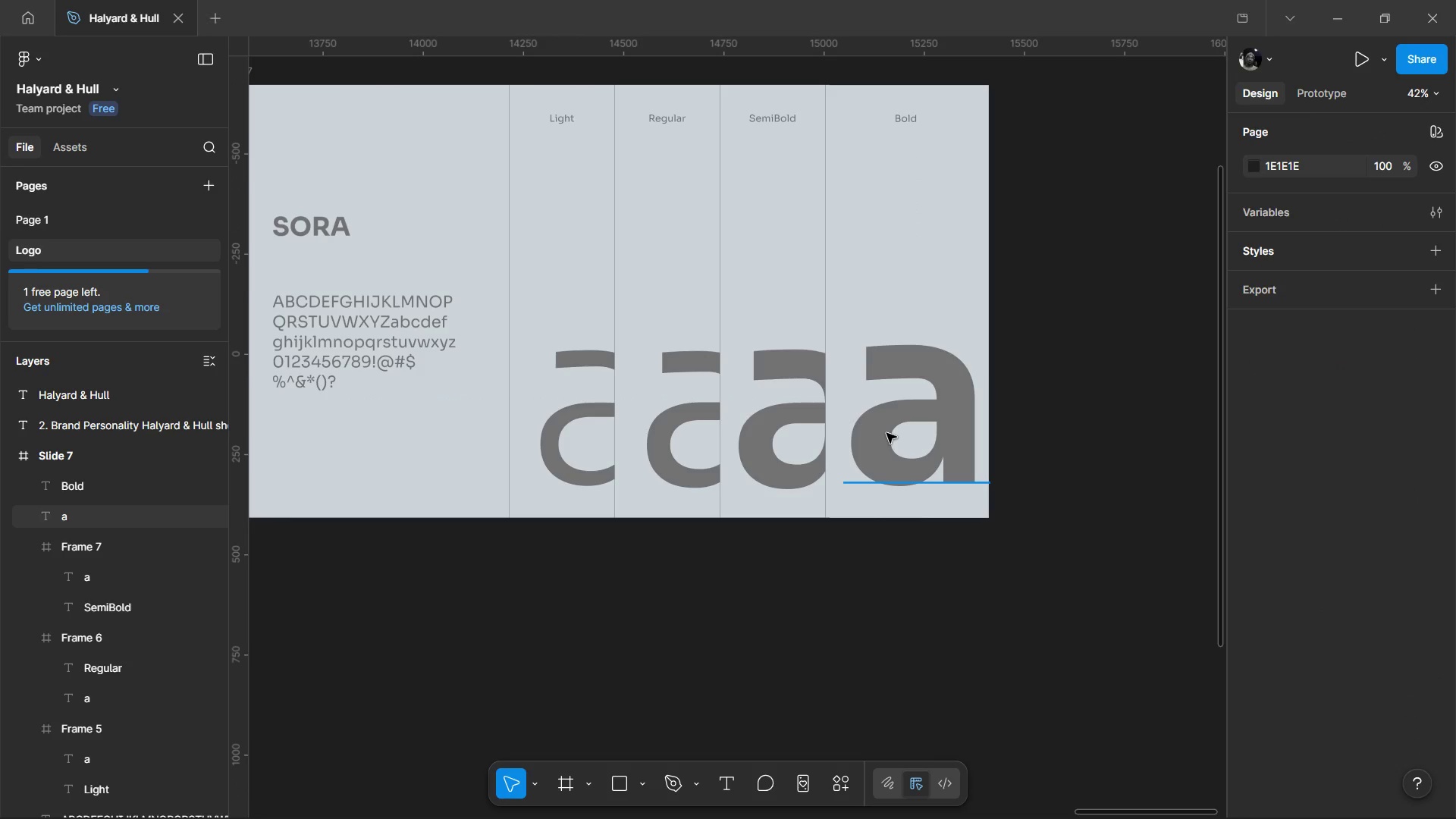 
wait(8.61)
 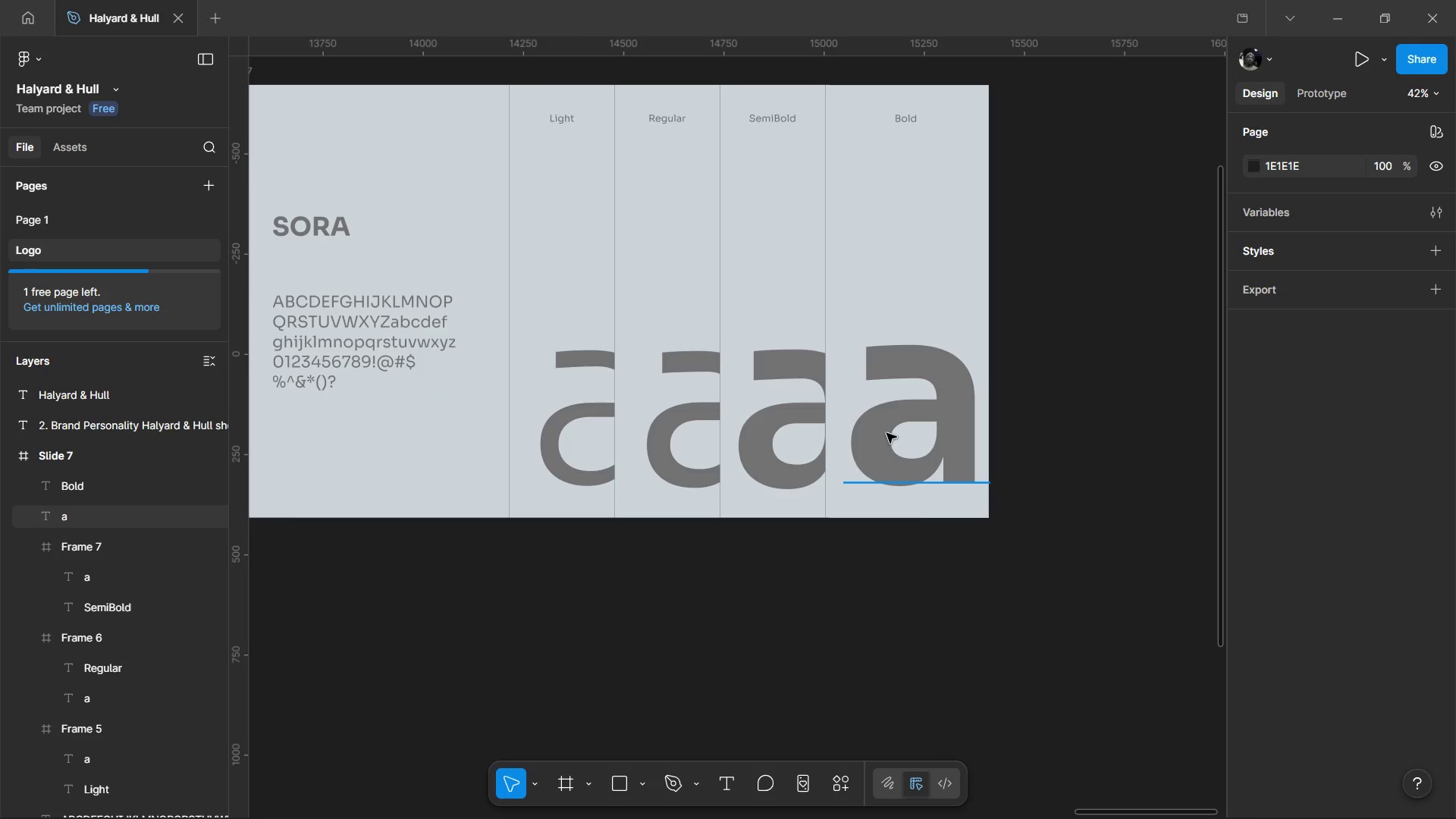 
hold_key(key=ControlLeft, duration=1.22)
 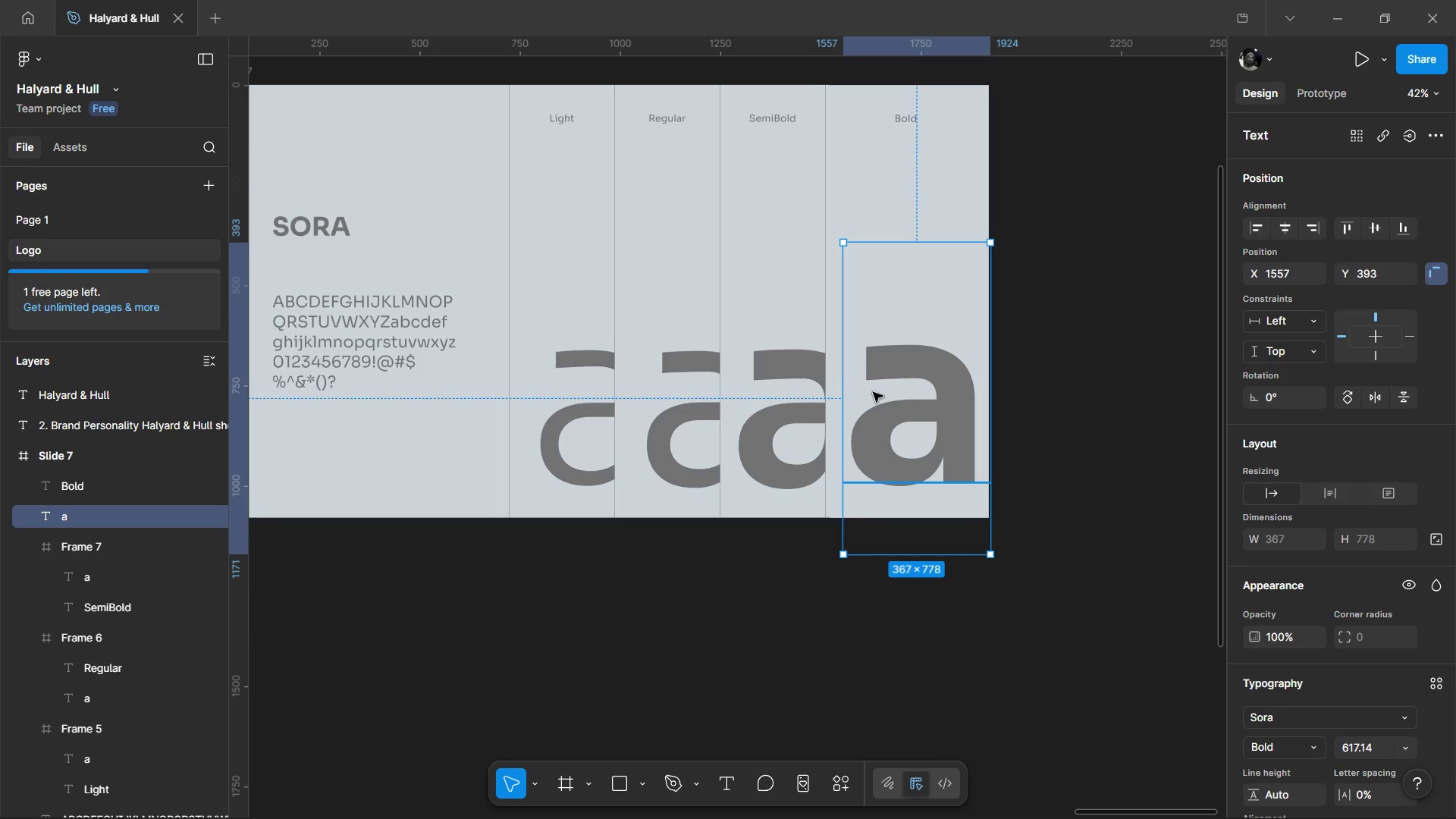 
hold_key(key=ControlLeft, duration=1.34)
left_click([767, 451])
 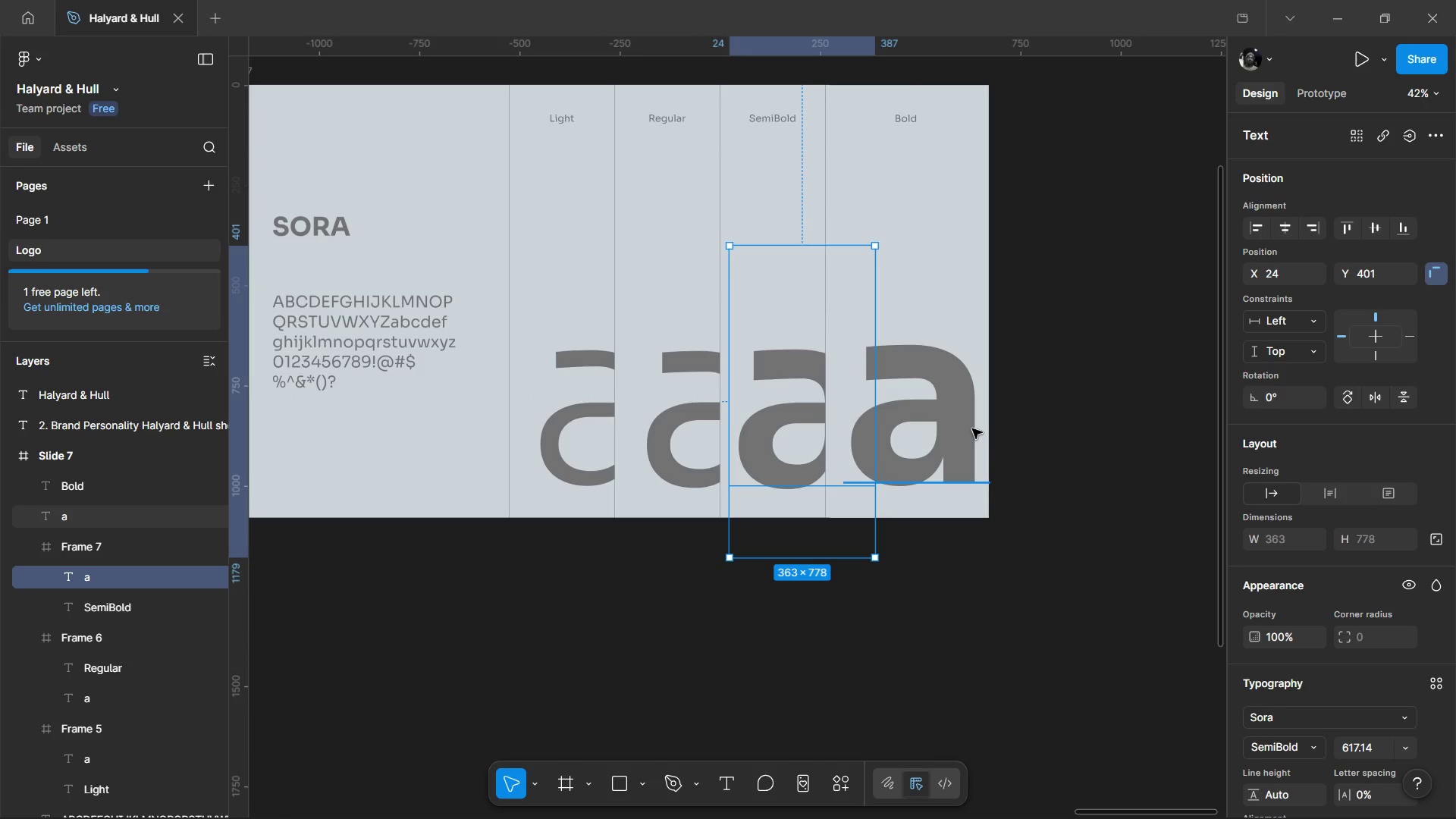 
hold_key(key=ShiftLeft, duration=1.53)
left_click([963, 419])
 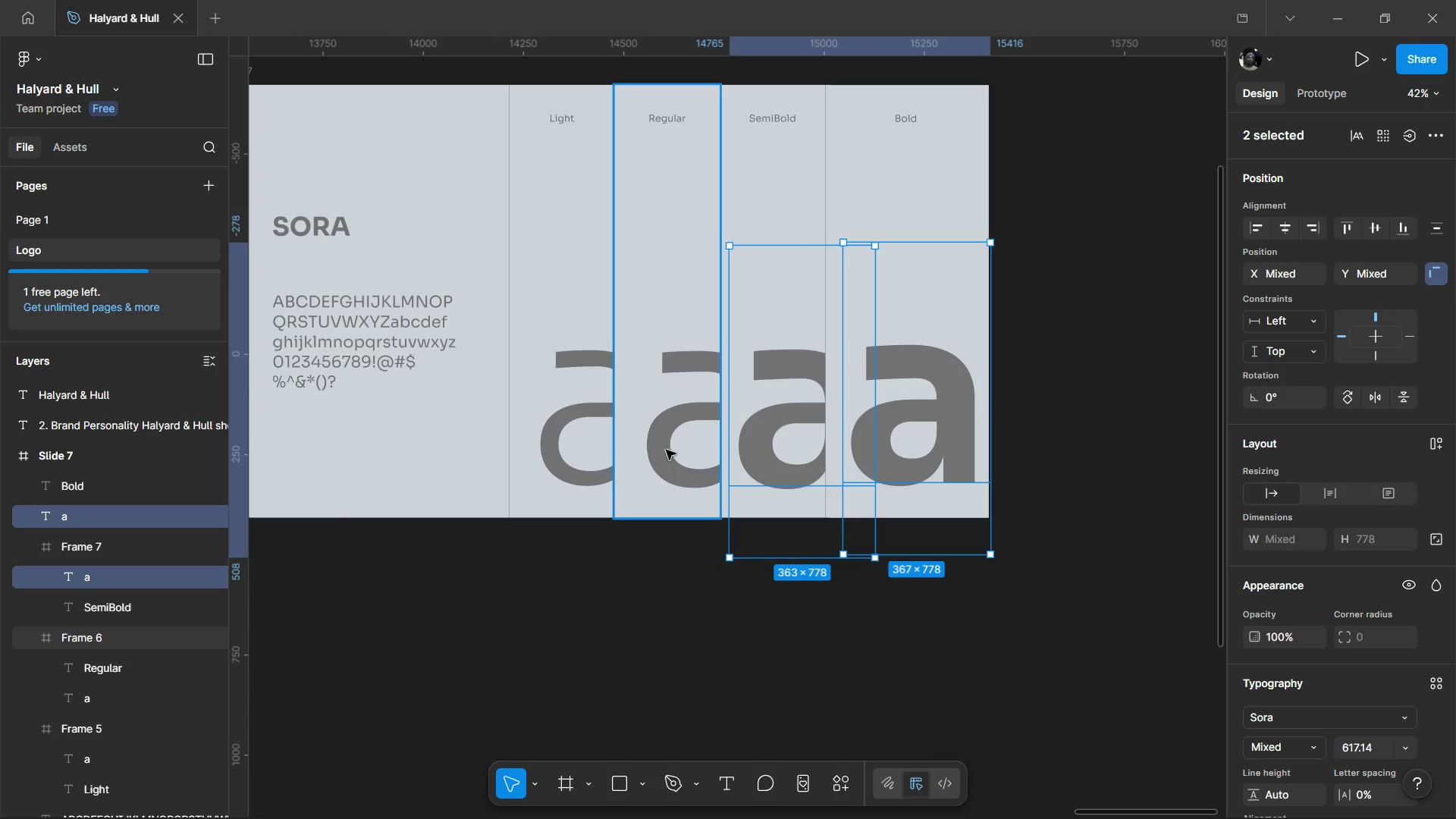 
hold_key(key=ShiftLeft, duration=3.03)
hold_key(key=ControlLeft, duration=1.51)
left_click([676, 450])
 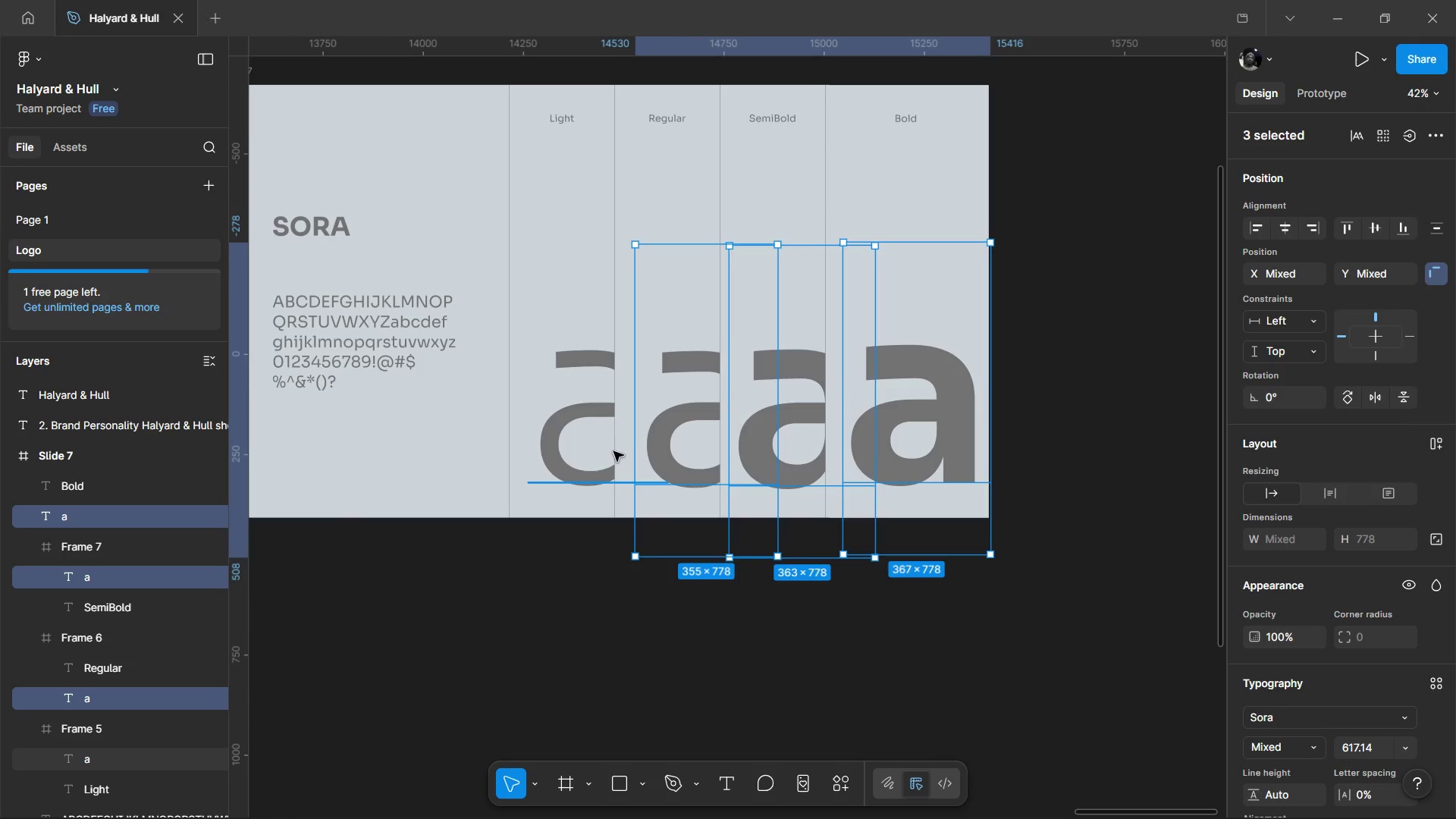 
hold_key(key=ControlLeft, duration=1.16)
left_click([560, 464])
 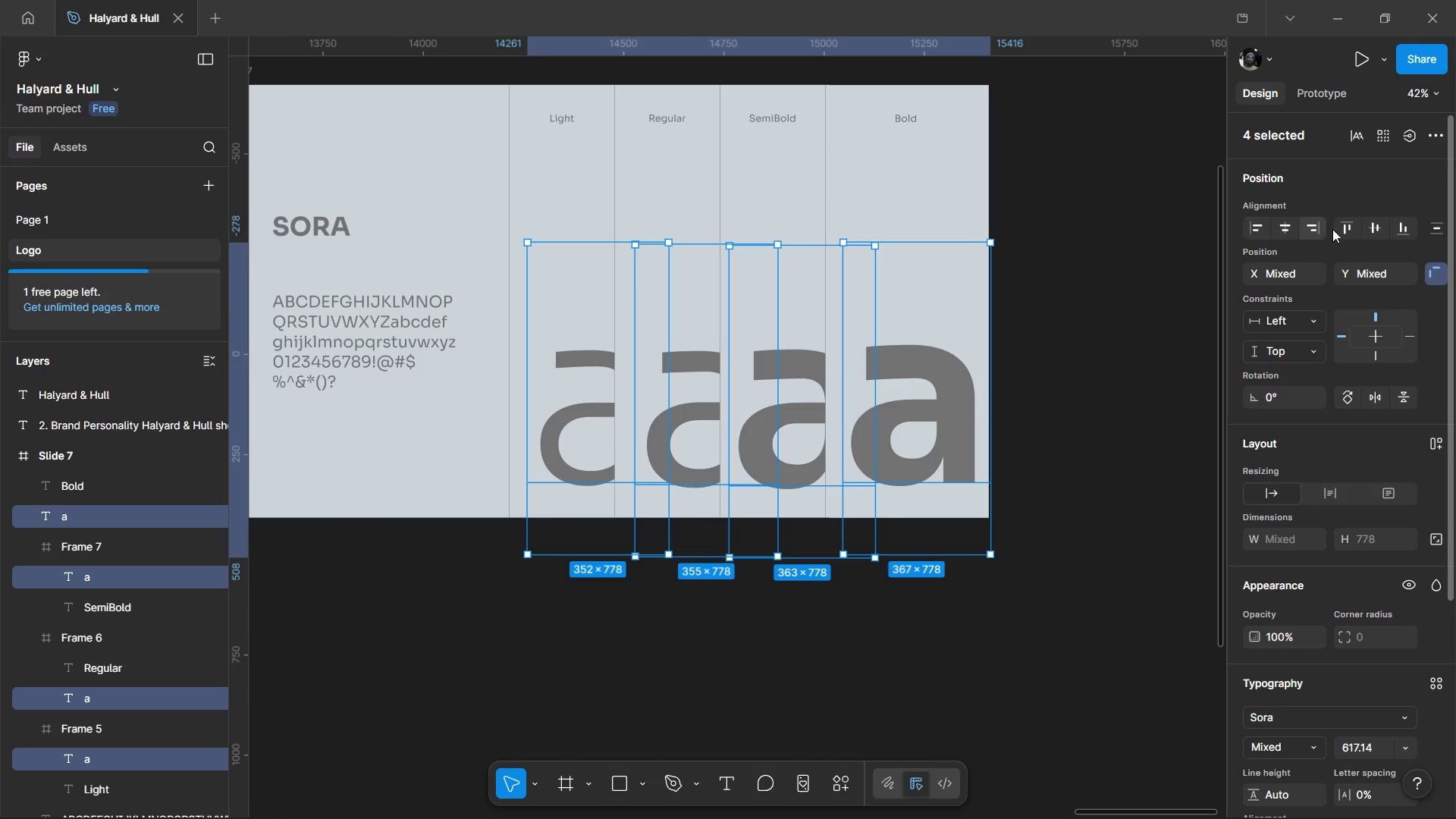 
left_click([1346, 234])
 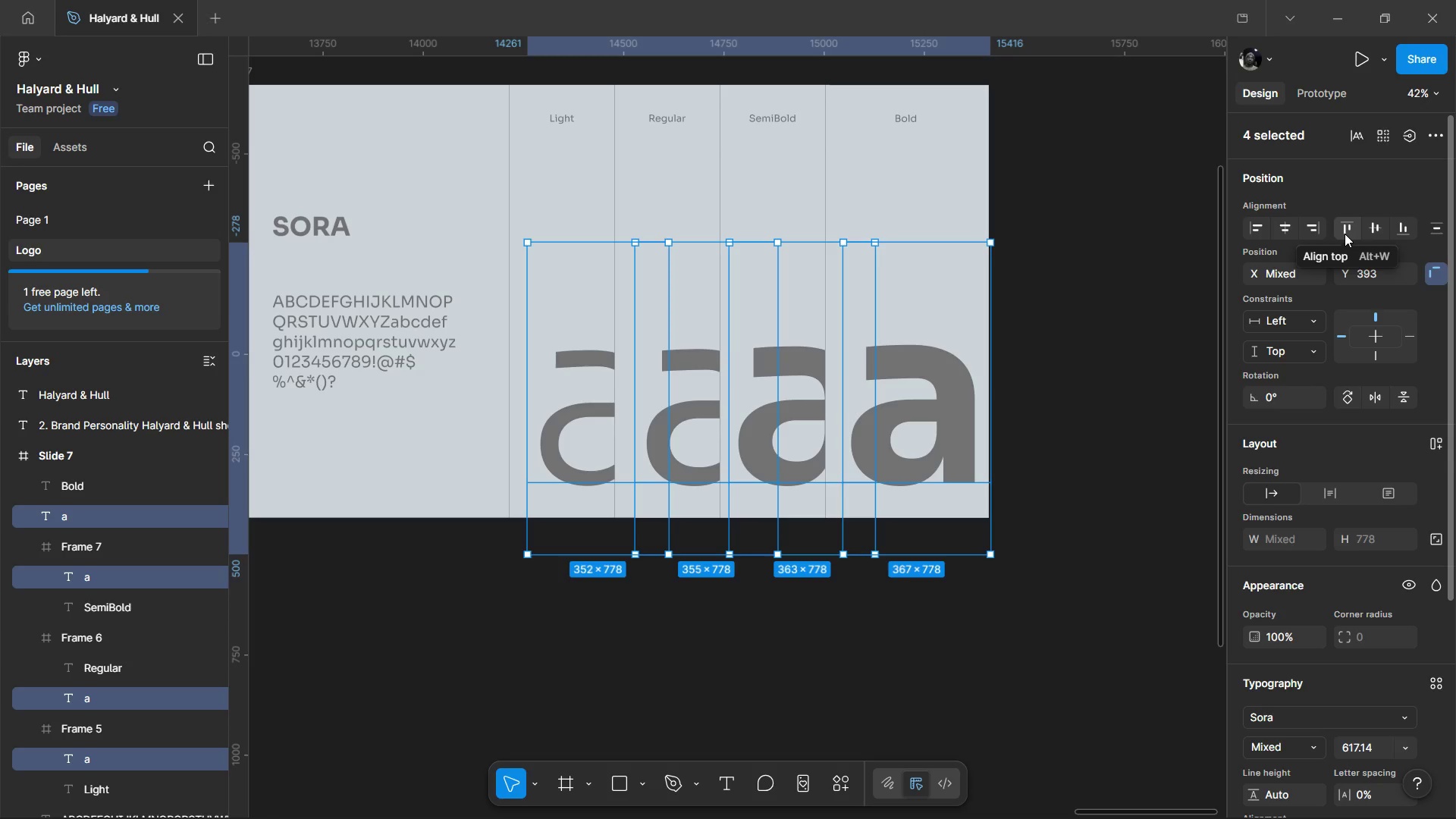 
hold_key(key=ArrowUp, duration=1.52)
 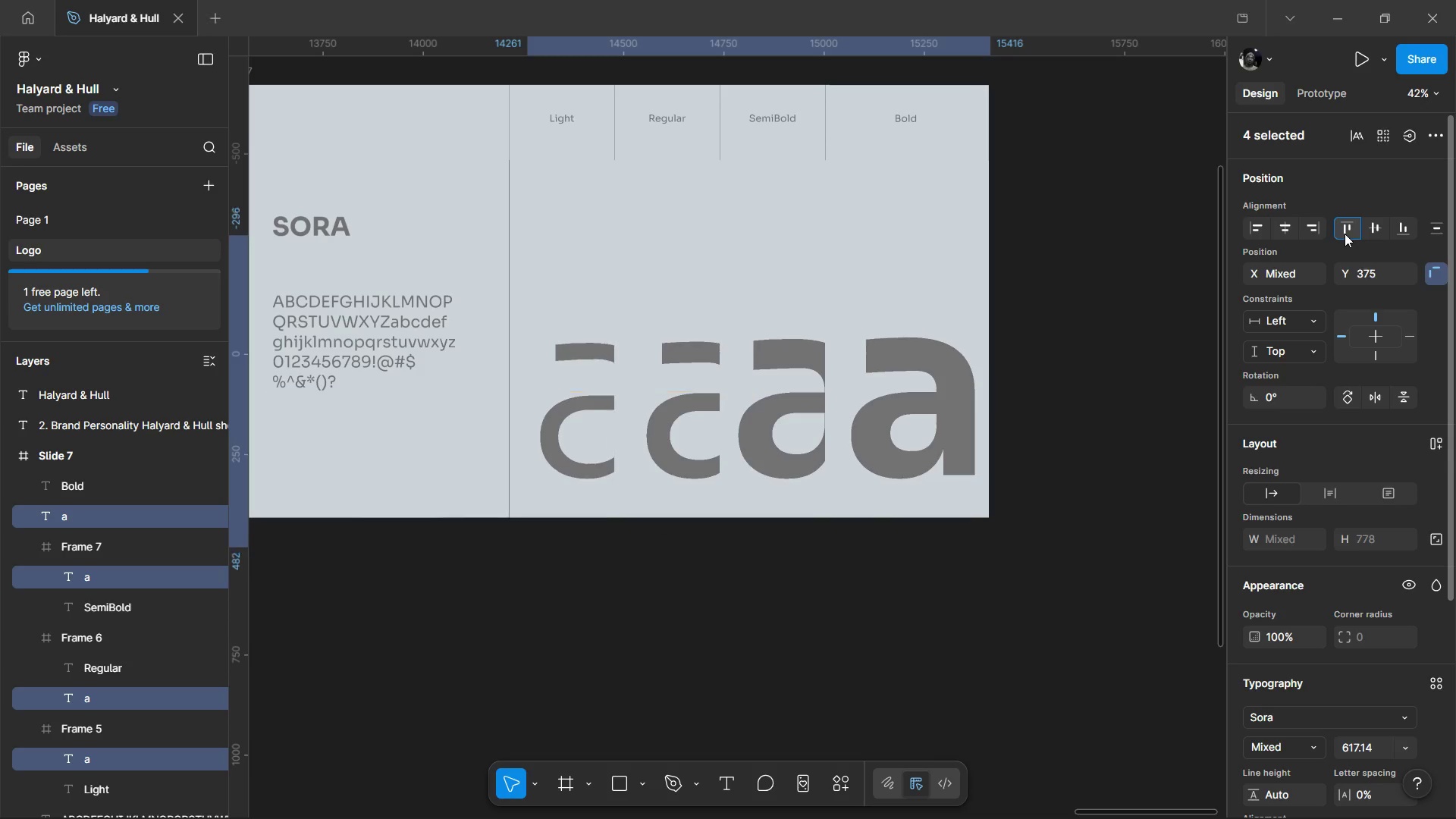 
key(ArrowUp)
 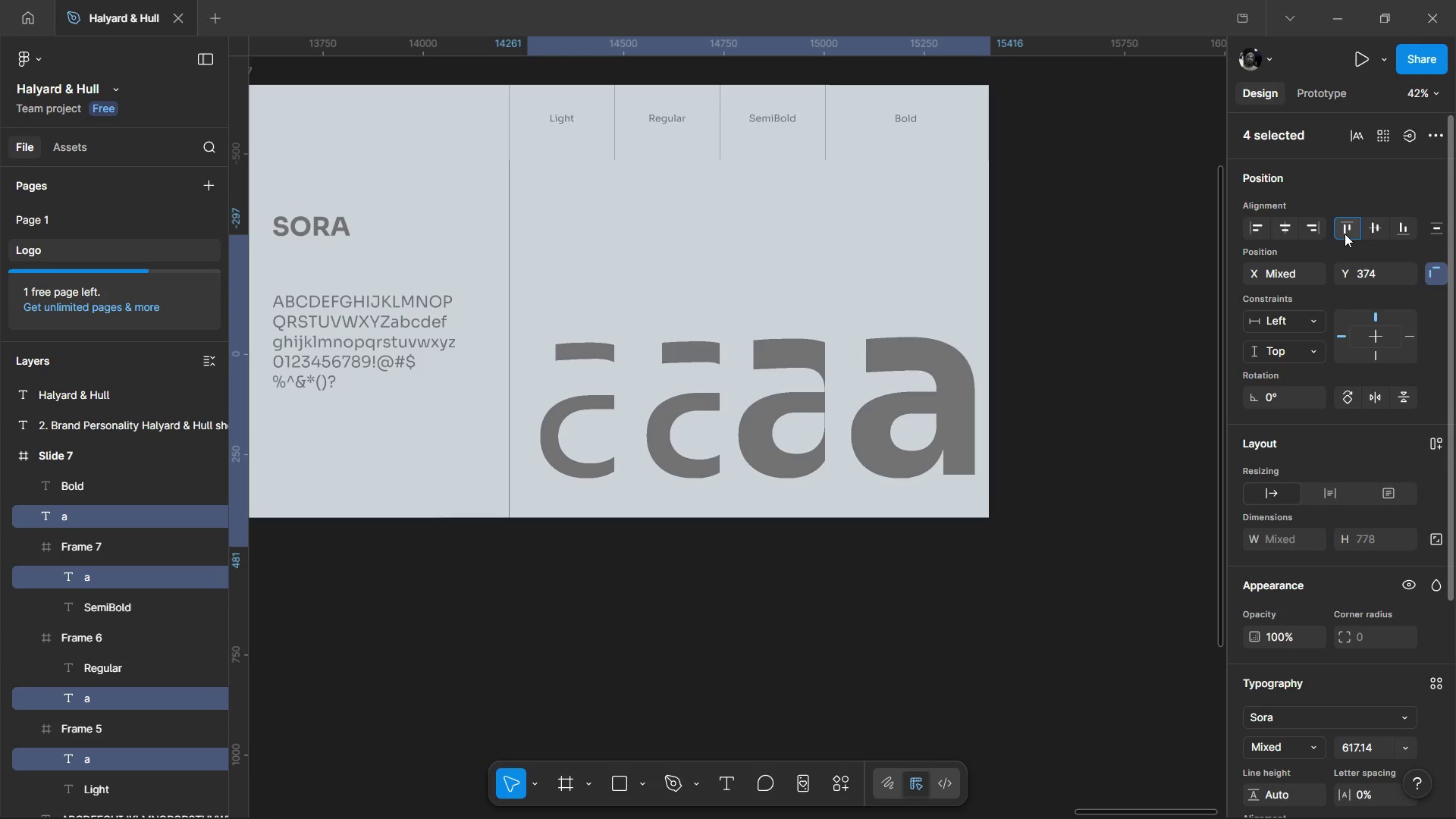 
key(ArrowUp)
 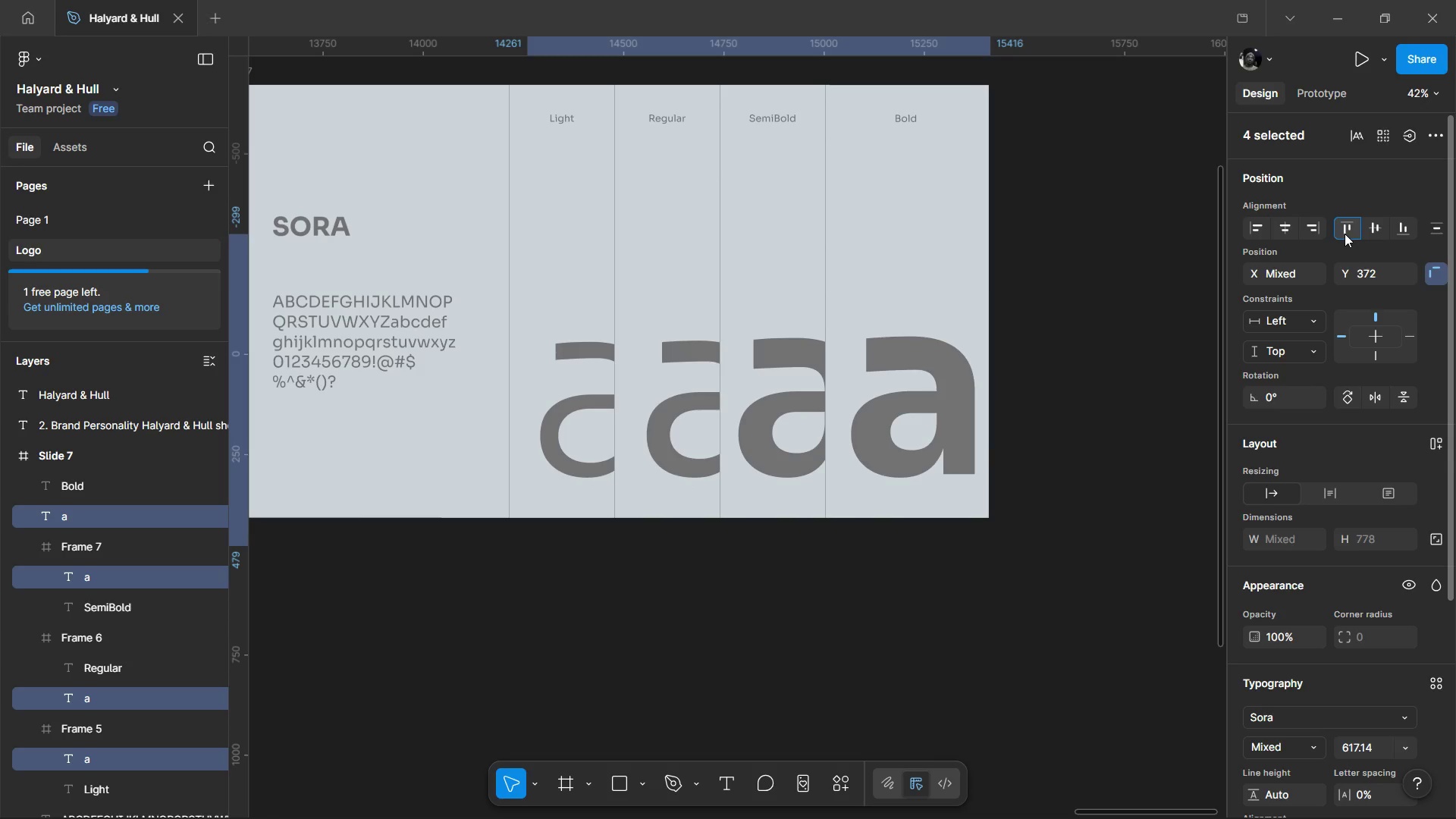 
hold_key(key=ArrowUp, duration=0.98)
 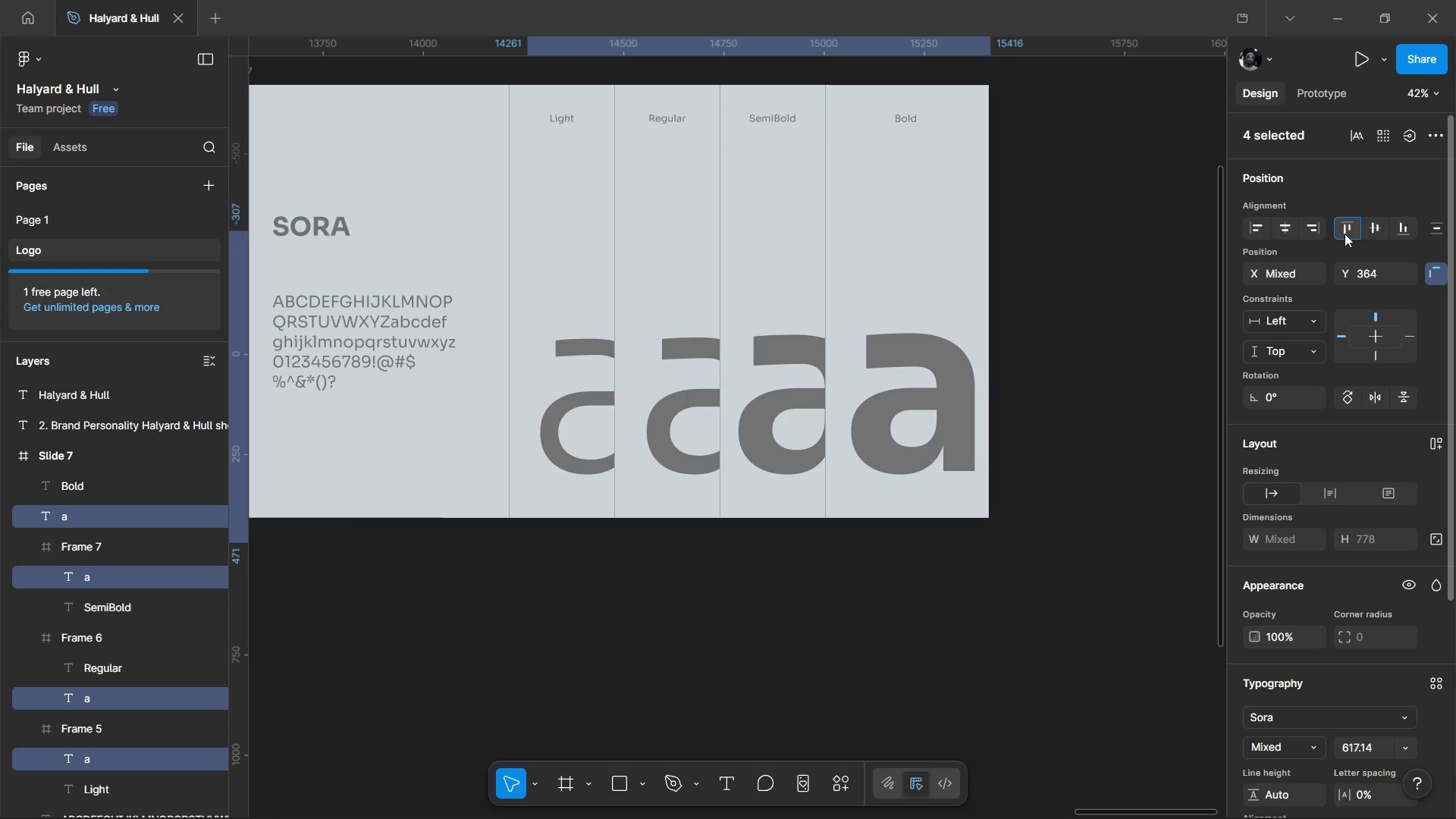 
key(ArrowUp)
 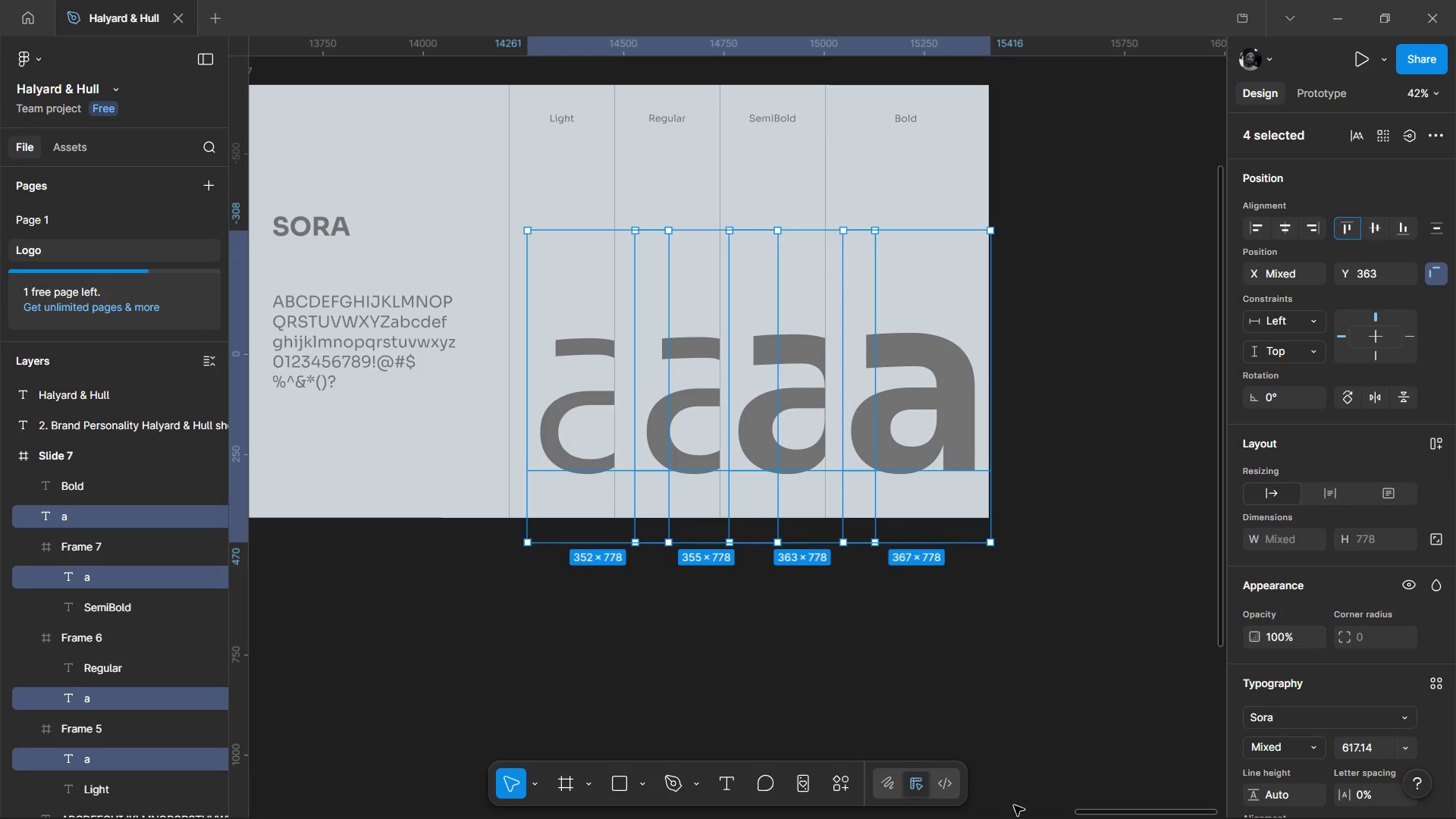 
wait(8.03)
 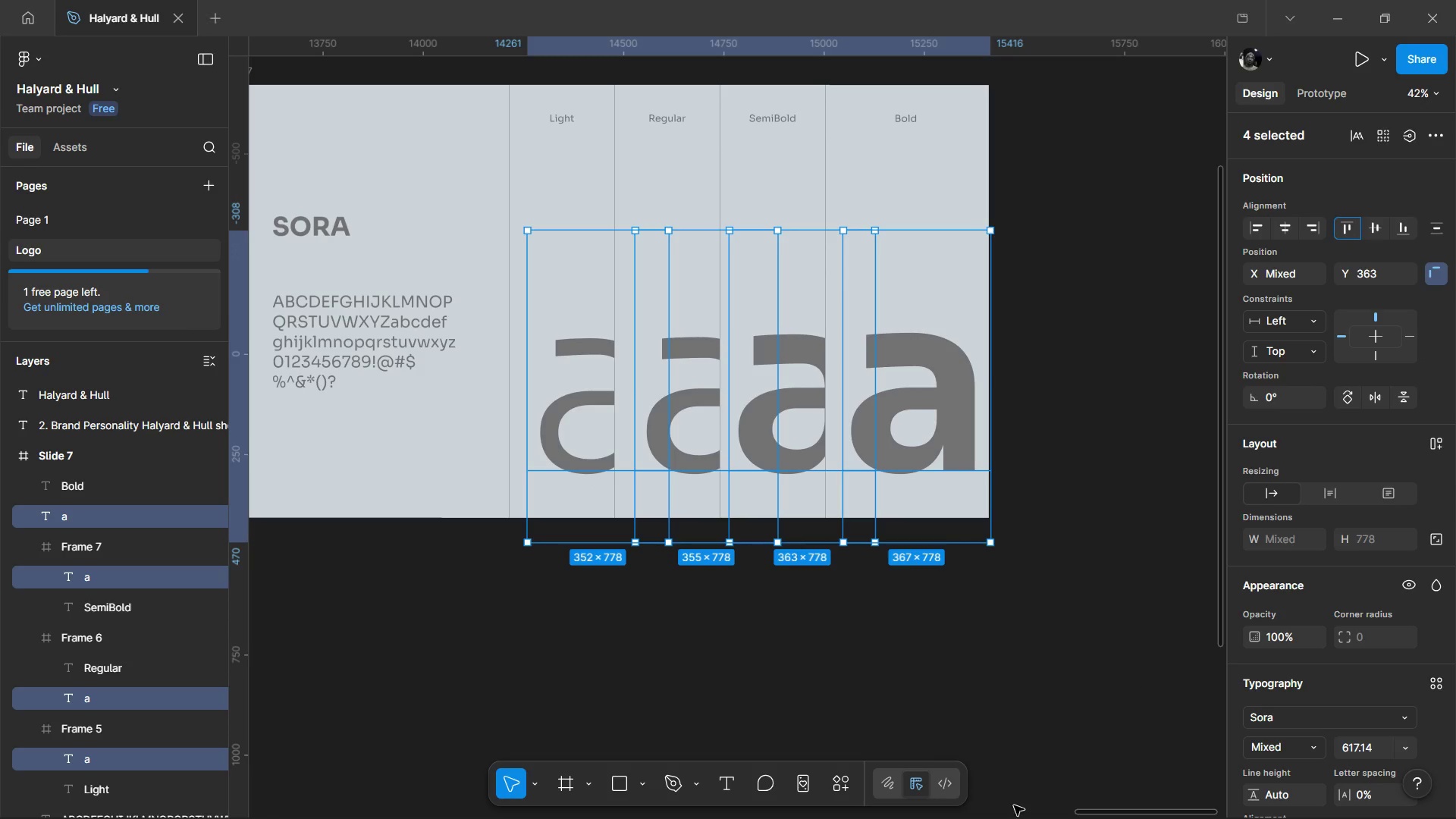 
left_click([1167, 502])
 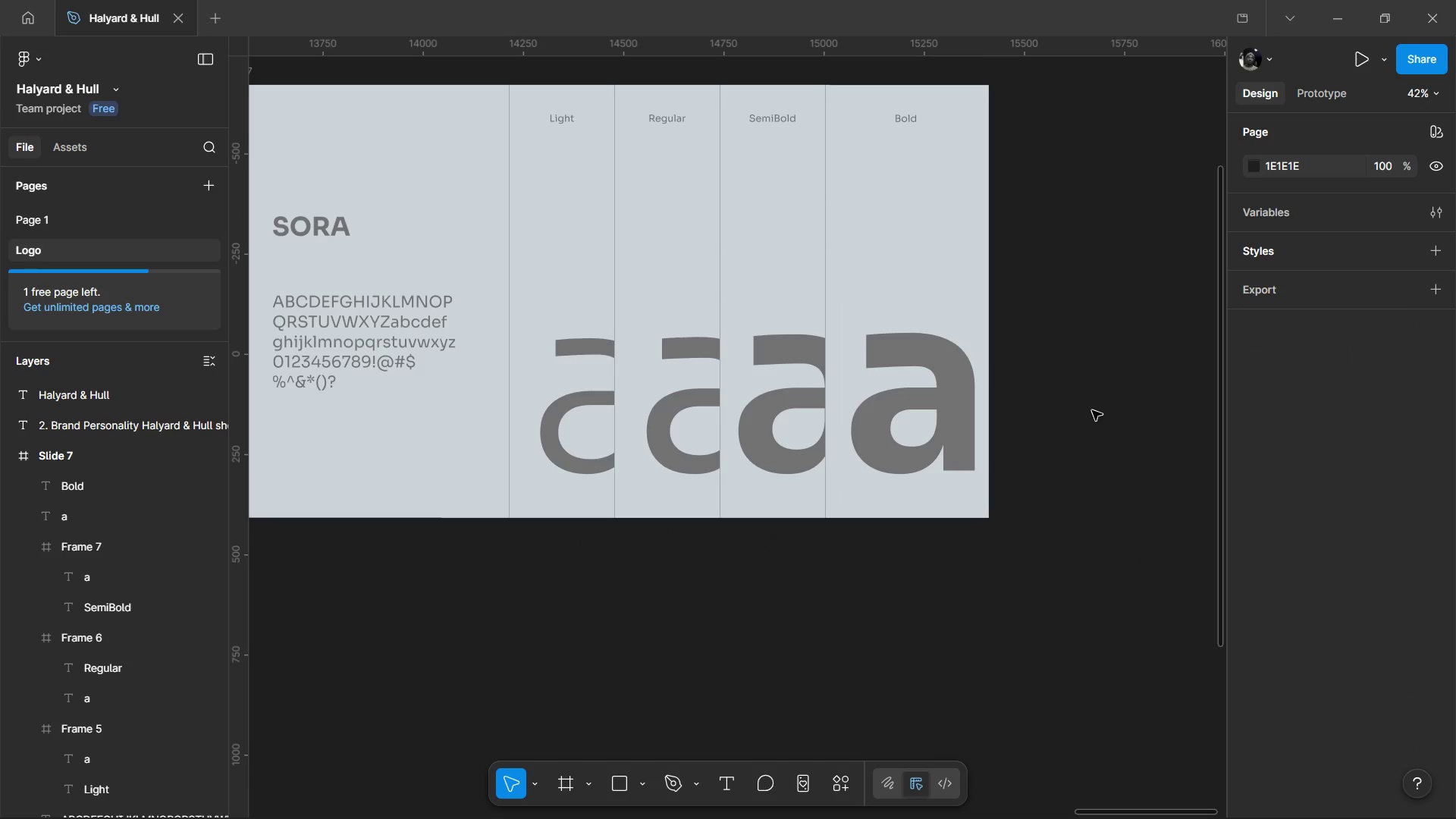 
wait(7.84)
 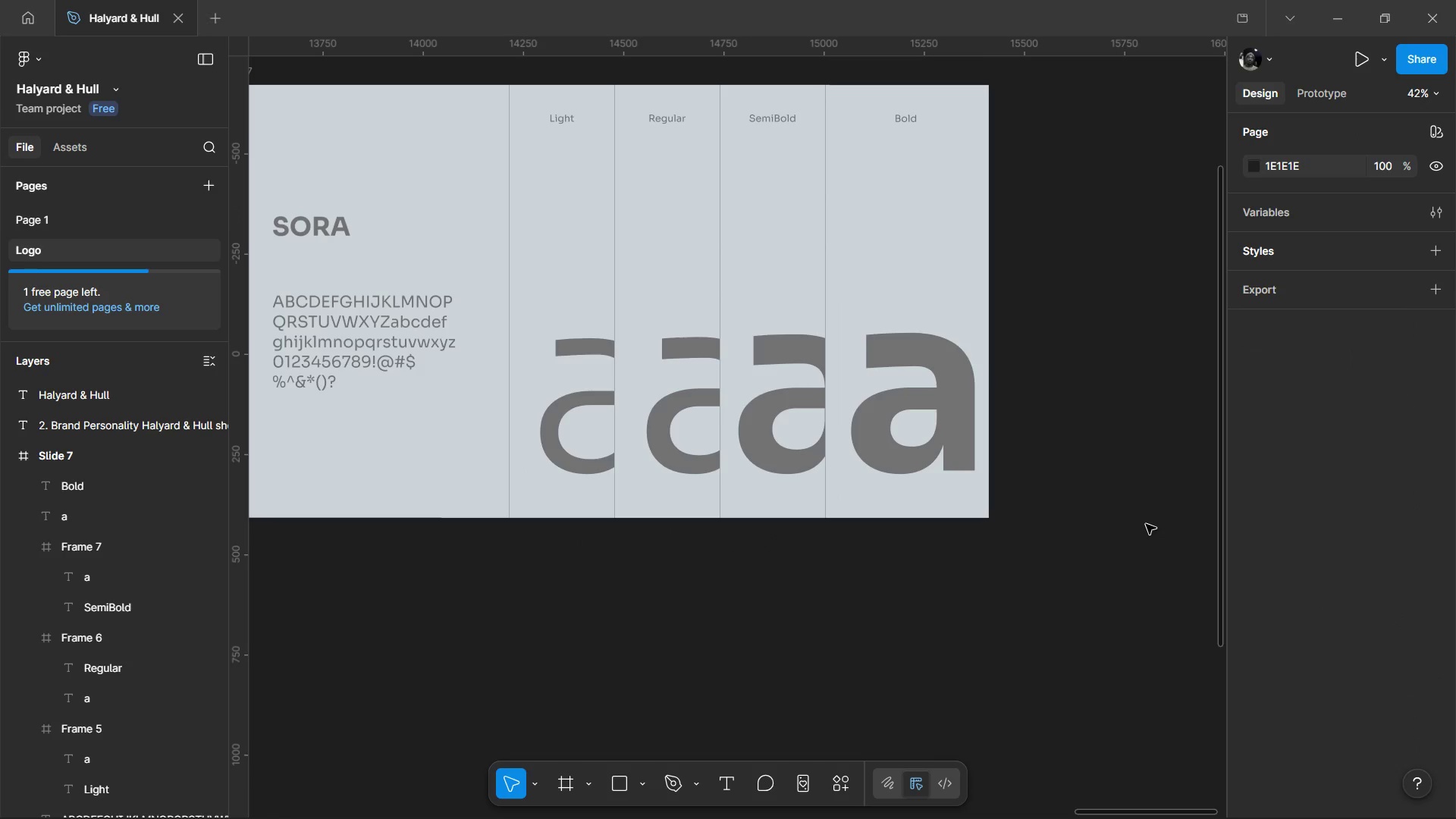 
hold_key(key=ControlLeft, duration=0.56)
scroll: coordinate [1003, 534], scroll_direction: down, amount: 3.0
 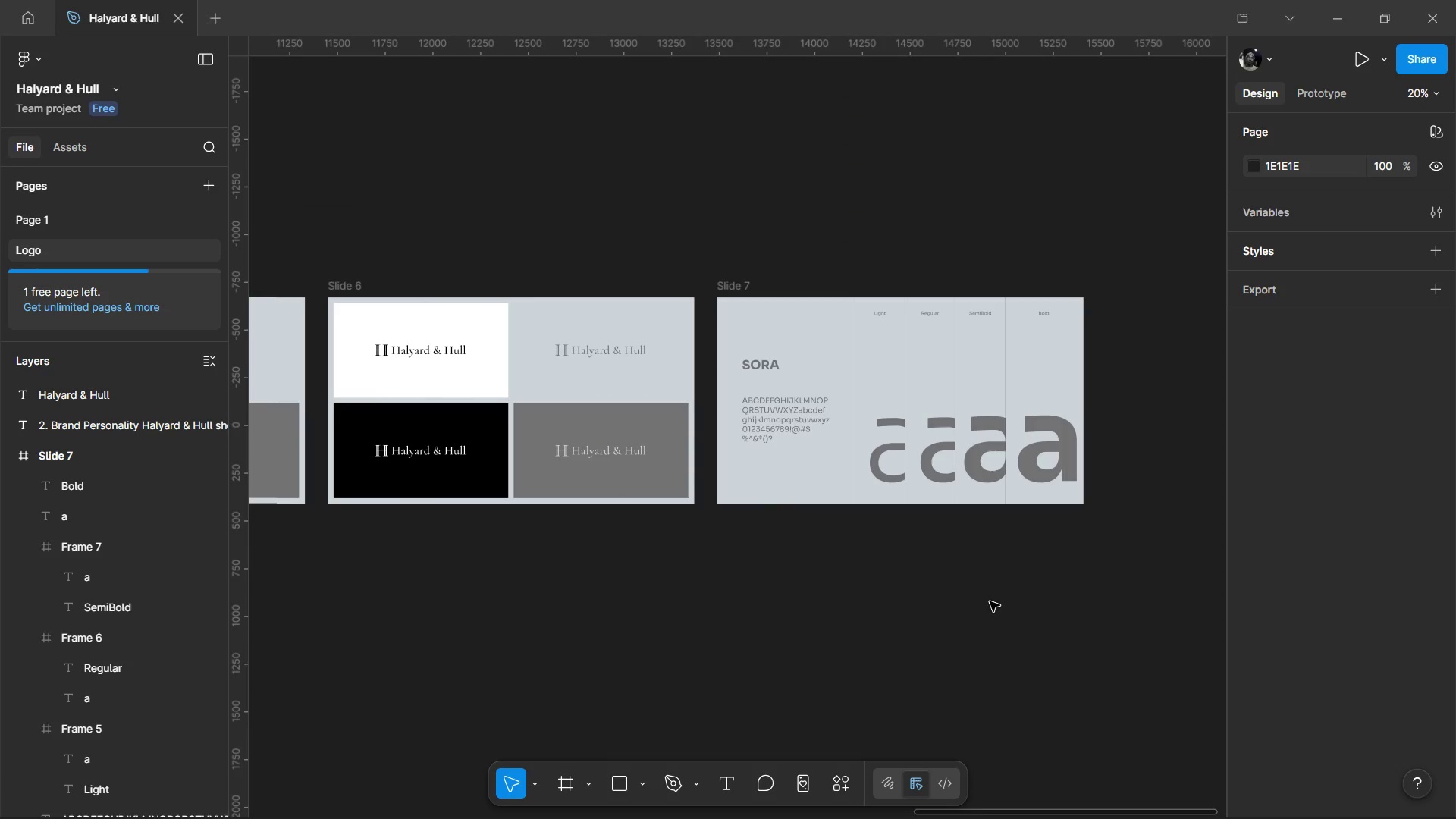 
hold_key(key=ControlLeft, duration=1.26)
scroll: coordinate [1061, 476], scroll_direction: up, amount: 2.0
 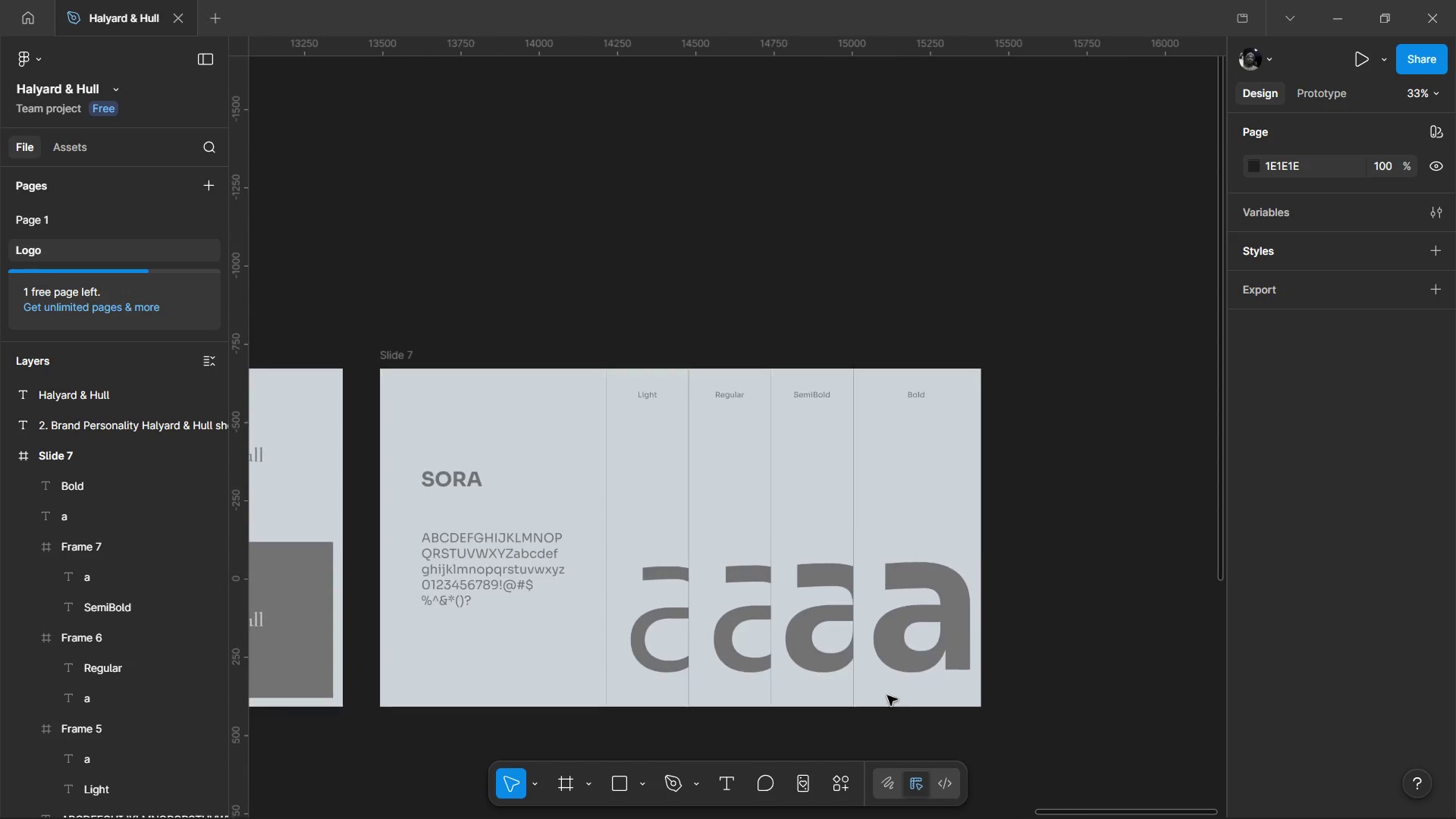 
hold_key(key=ControlLeft, duration=0.5)
scroll: coordinate [949, 550], scroll_direction: up, amount: 3.0
 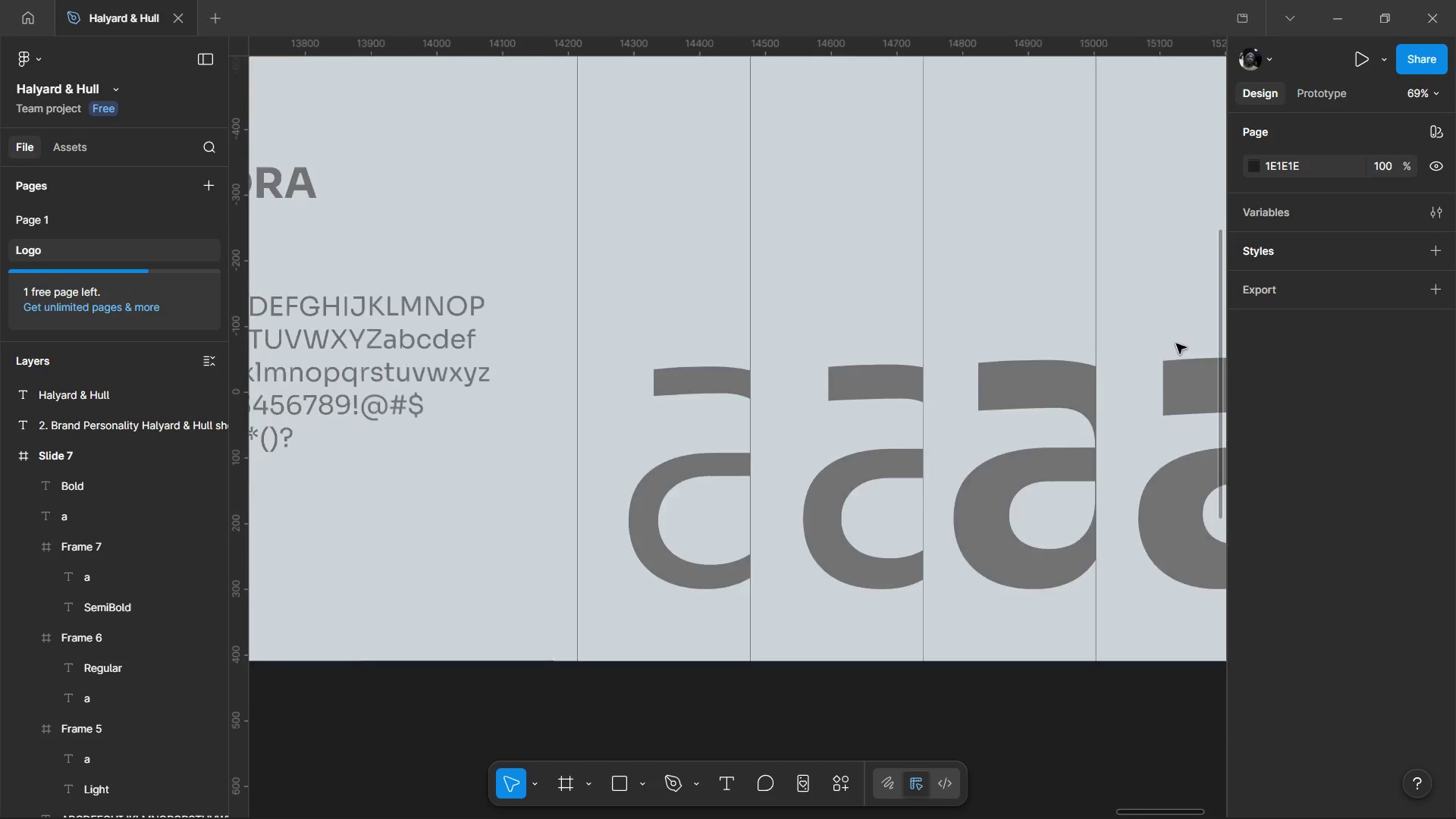 
hold_key(key=ControlLeft, duration=0.66)
scroll: coordinate [1125, 435], scroll_direction: down, amount: 2.0
 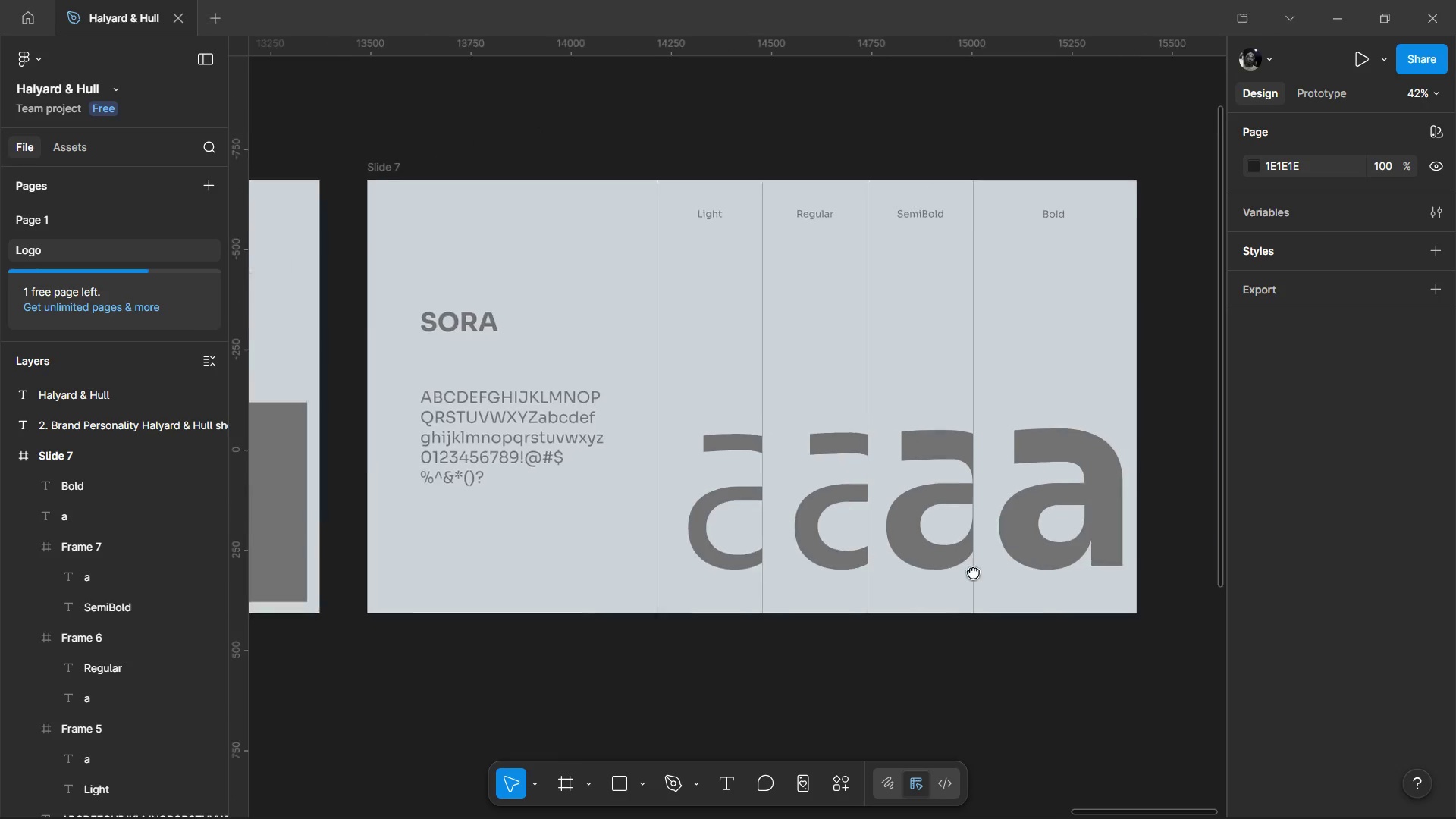 
hold_key(key=ControlLeft, duration=0.55)
scroll: coordinate [962, 573], scroll_direction: down, amount: 1.0
 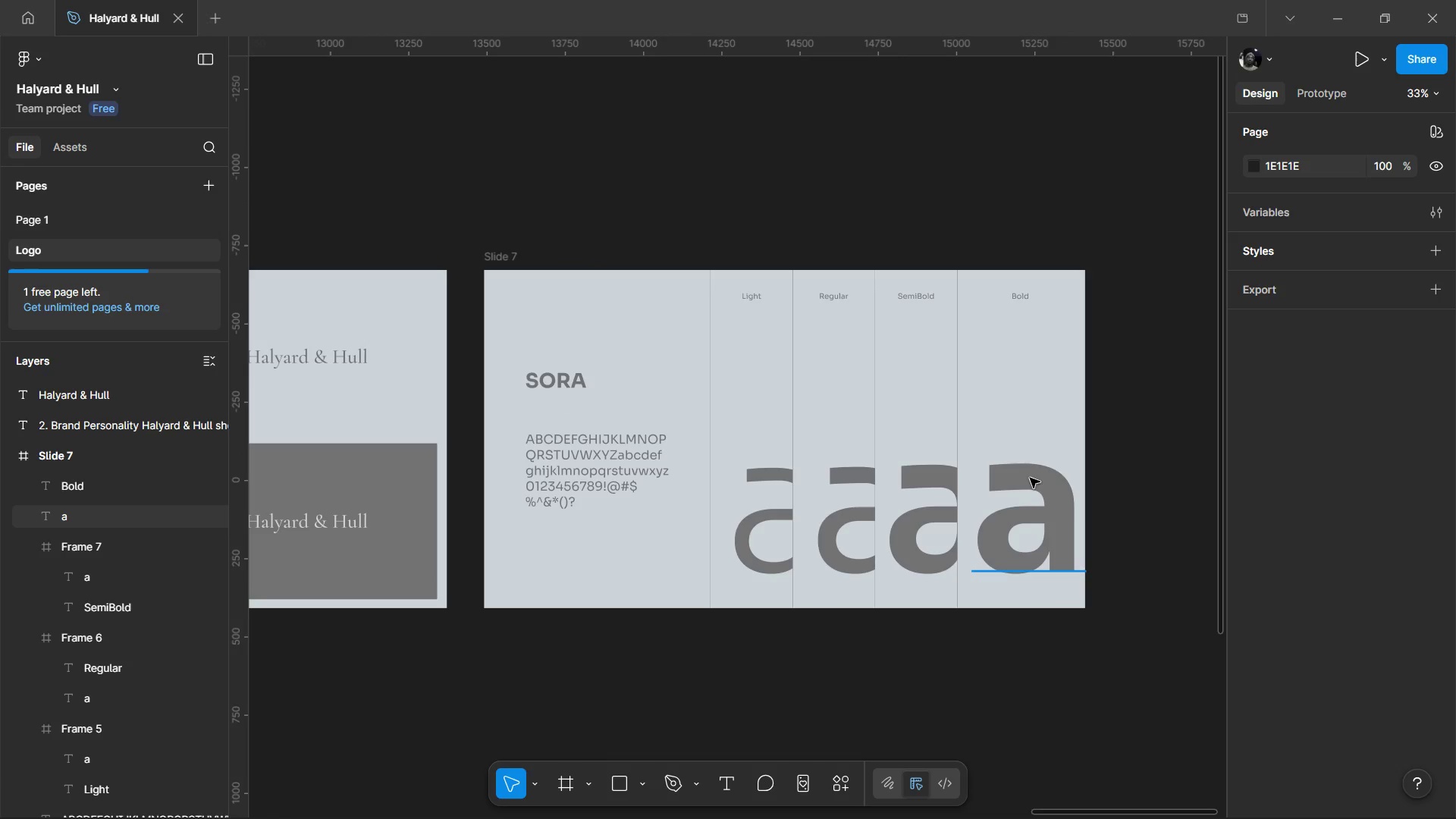 
hold_key(key=ControlLeft, duration=0.53)
 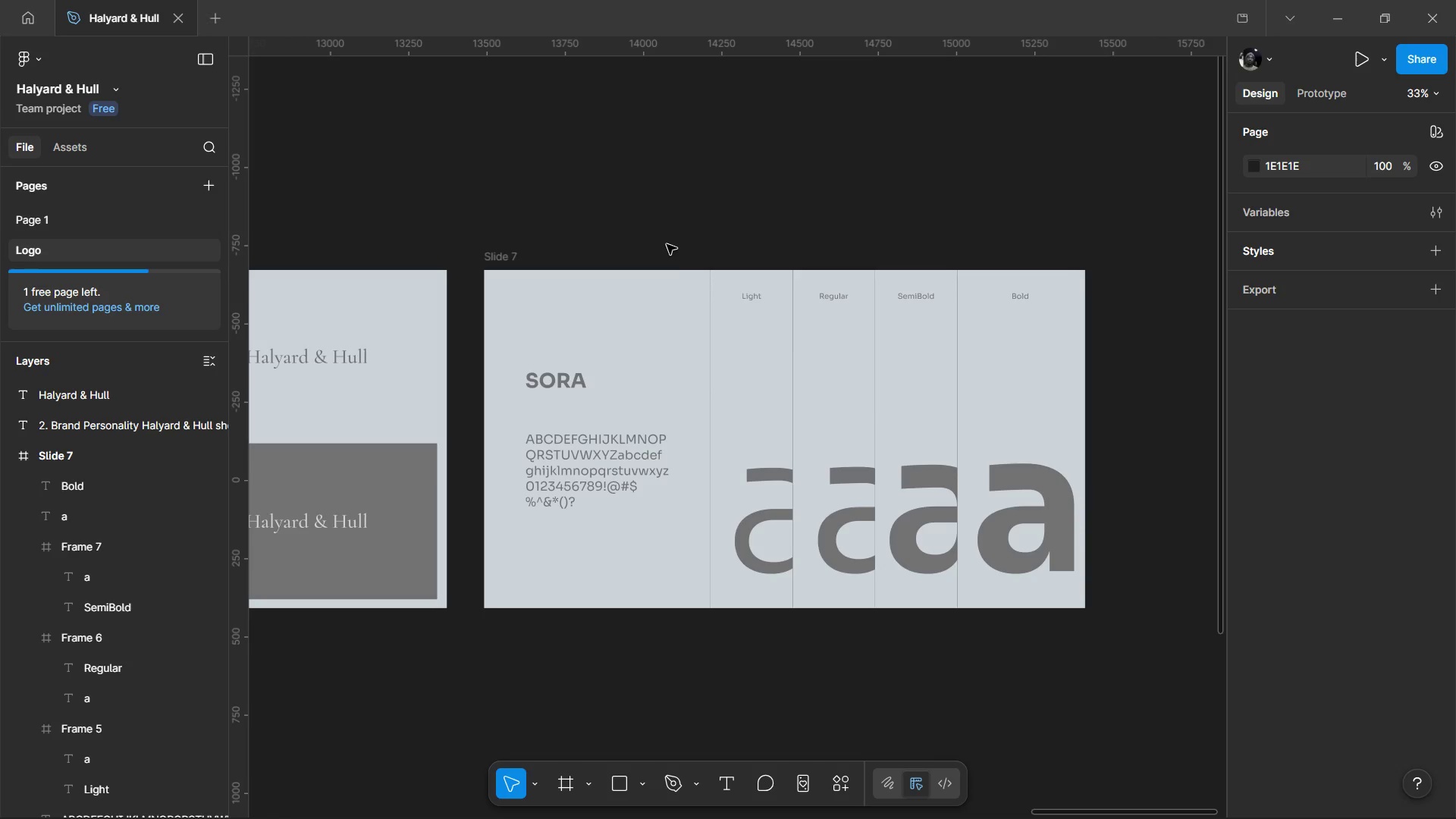 
hold_key(key=ControlLeft, duration=1.58)
scroll: coordinate [868, 503], scroll_direction: up, amount: 2.0
 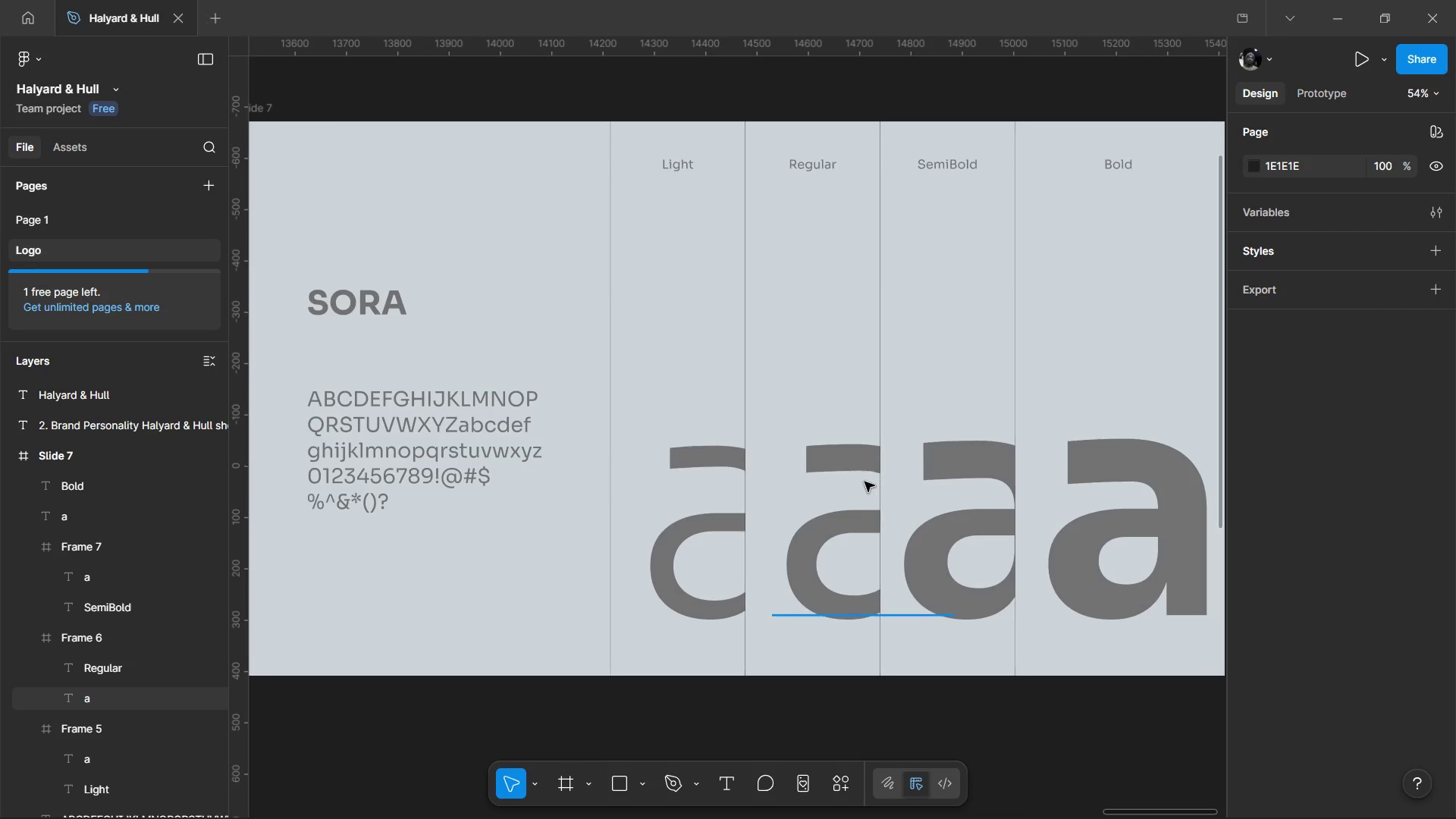 
hold_key(key=ControlLeft, duration=0.38)
scroll: coordinate [864, 482], scroll_direction: down, amount: 2.0
 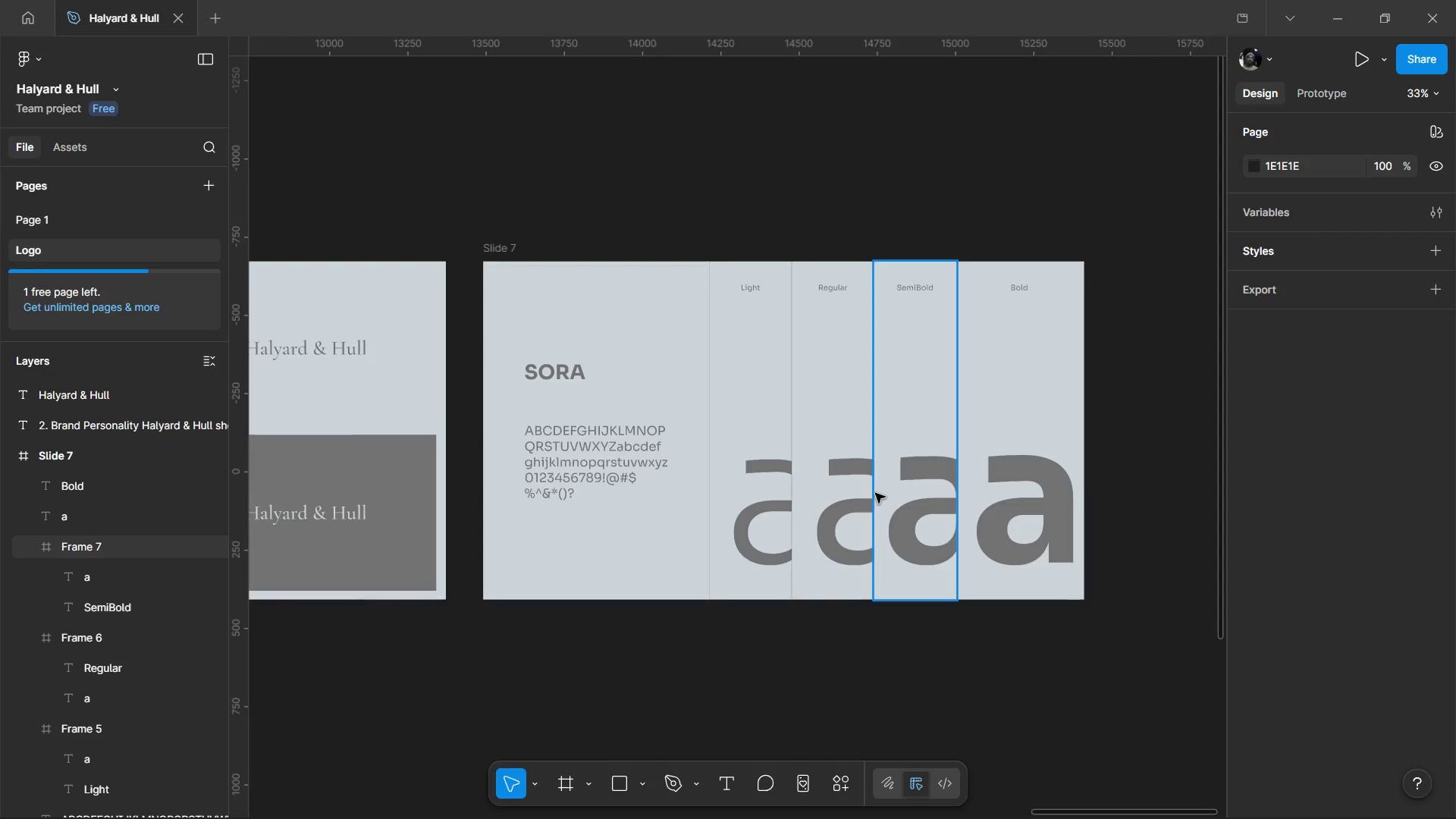 
wait(19.9)
 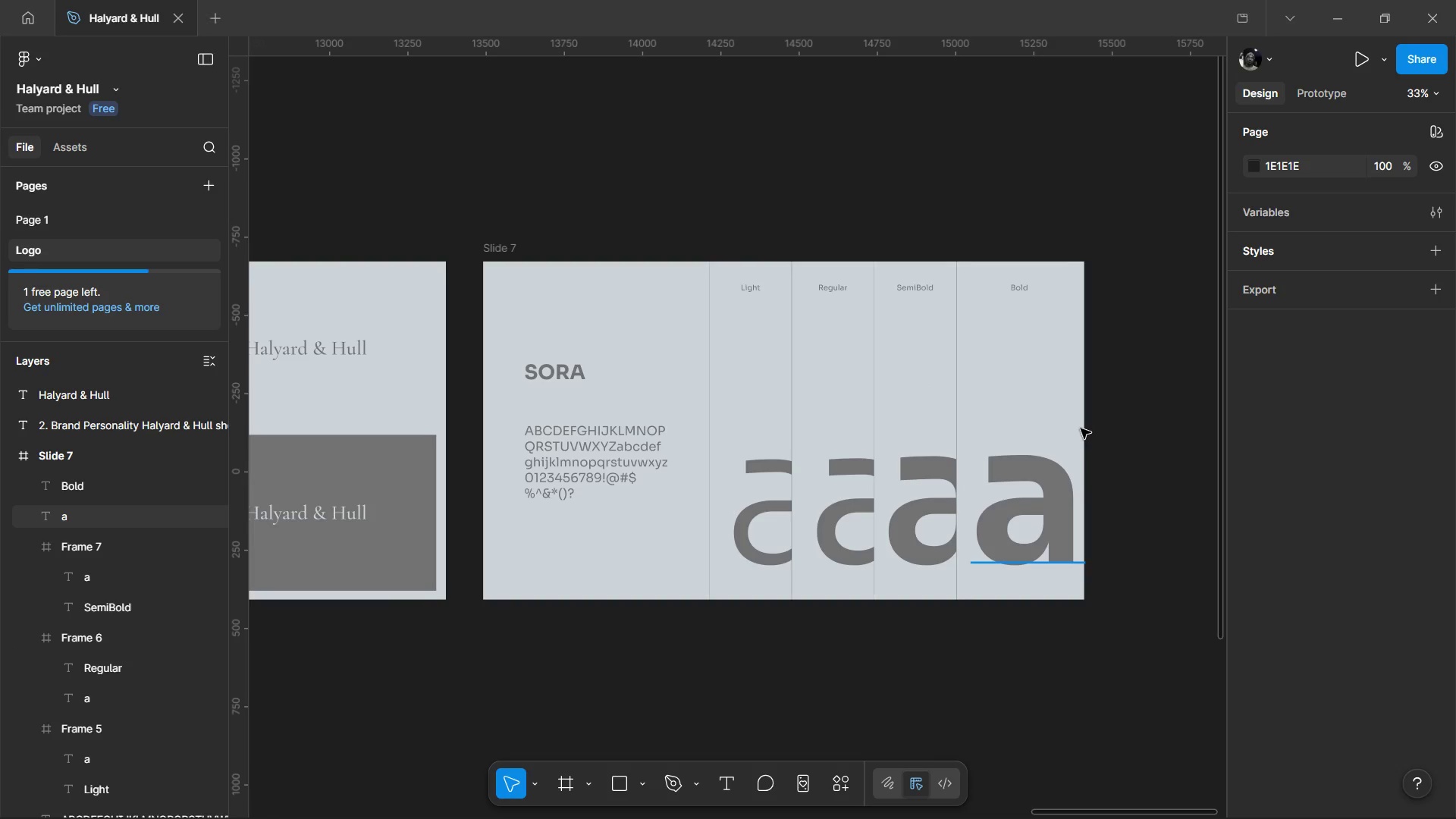 
hold_key(key=ControlLeft, duration=1.5)
scroll: coordinate [988, 513], scroll_direction: down, amount: 3.0
 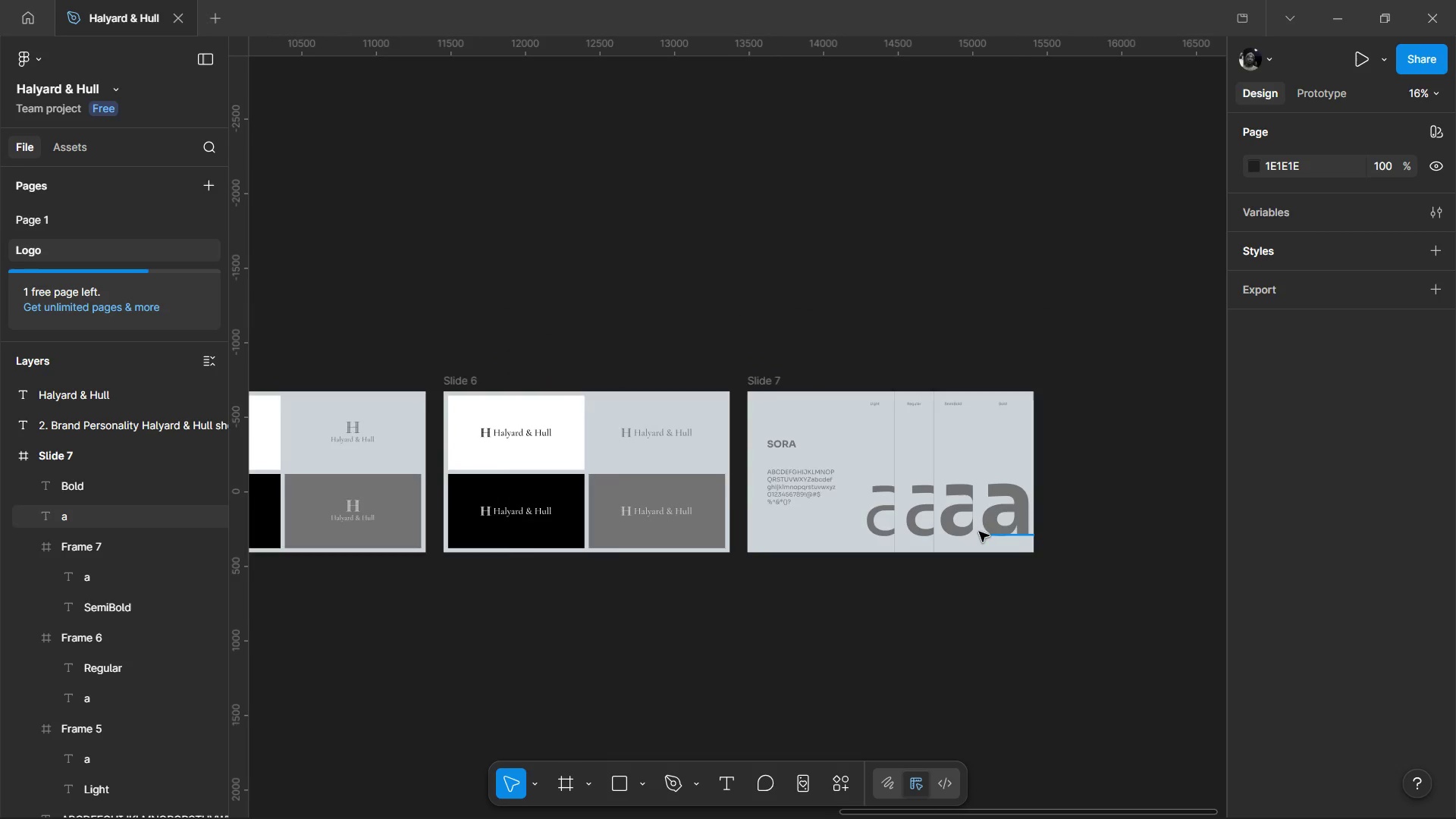 
key(Control+ControlLeft)
 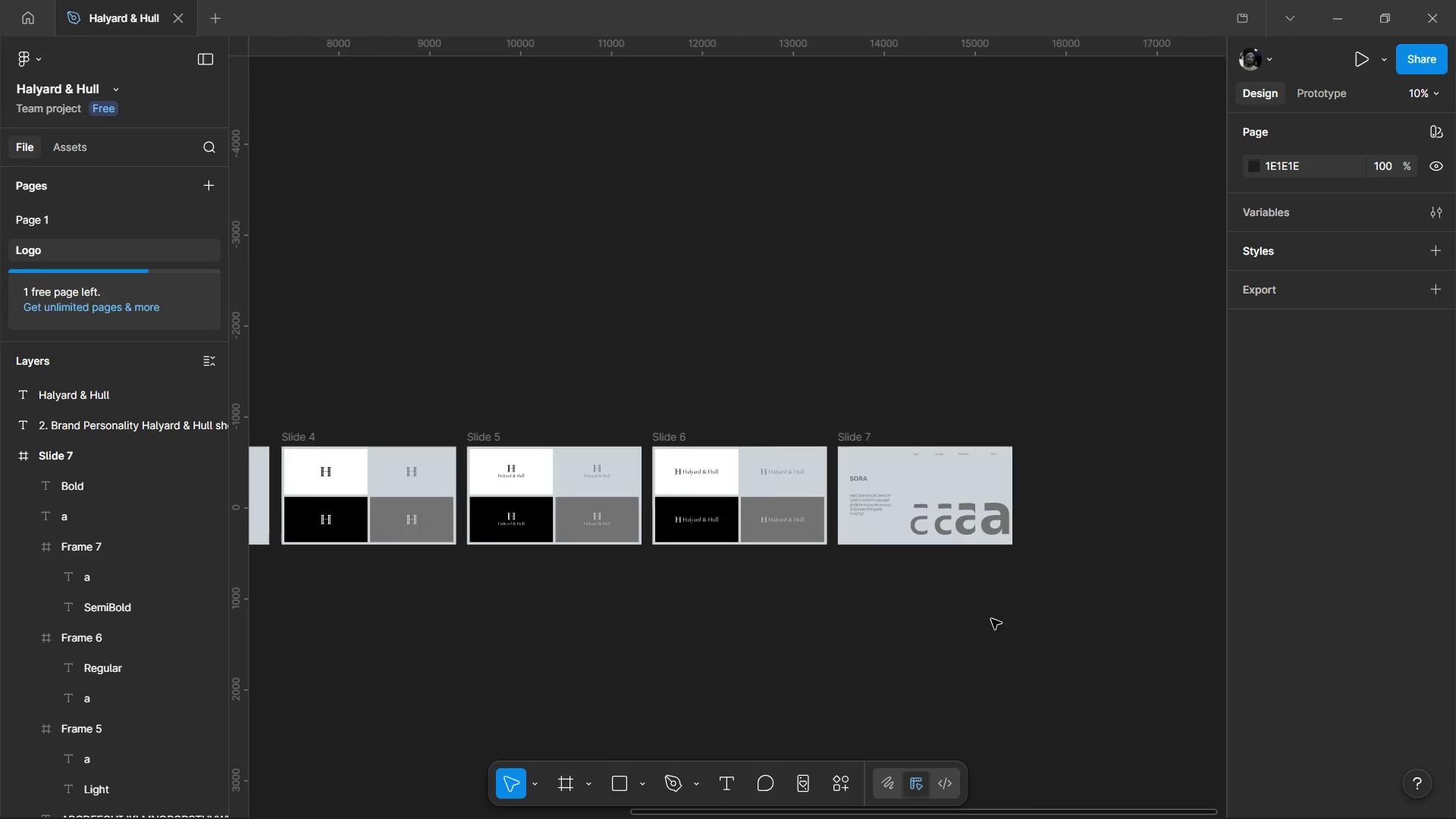 
key(Control+ControlLeft)
 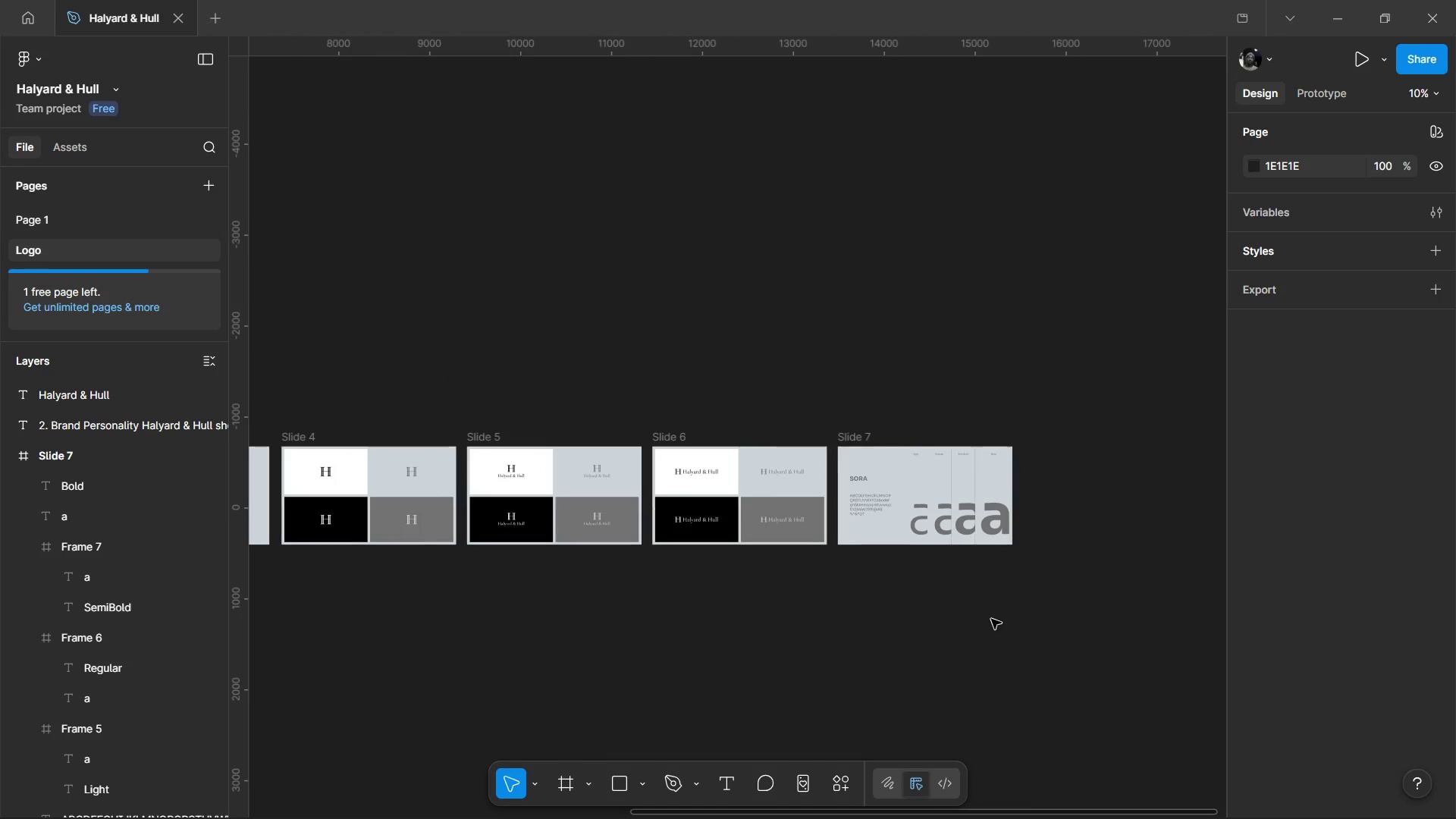 
key(Control+ControlLeft)
 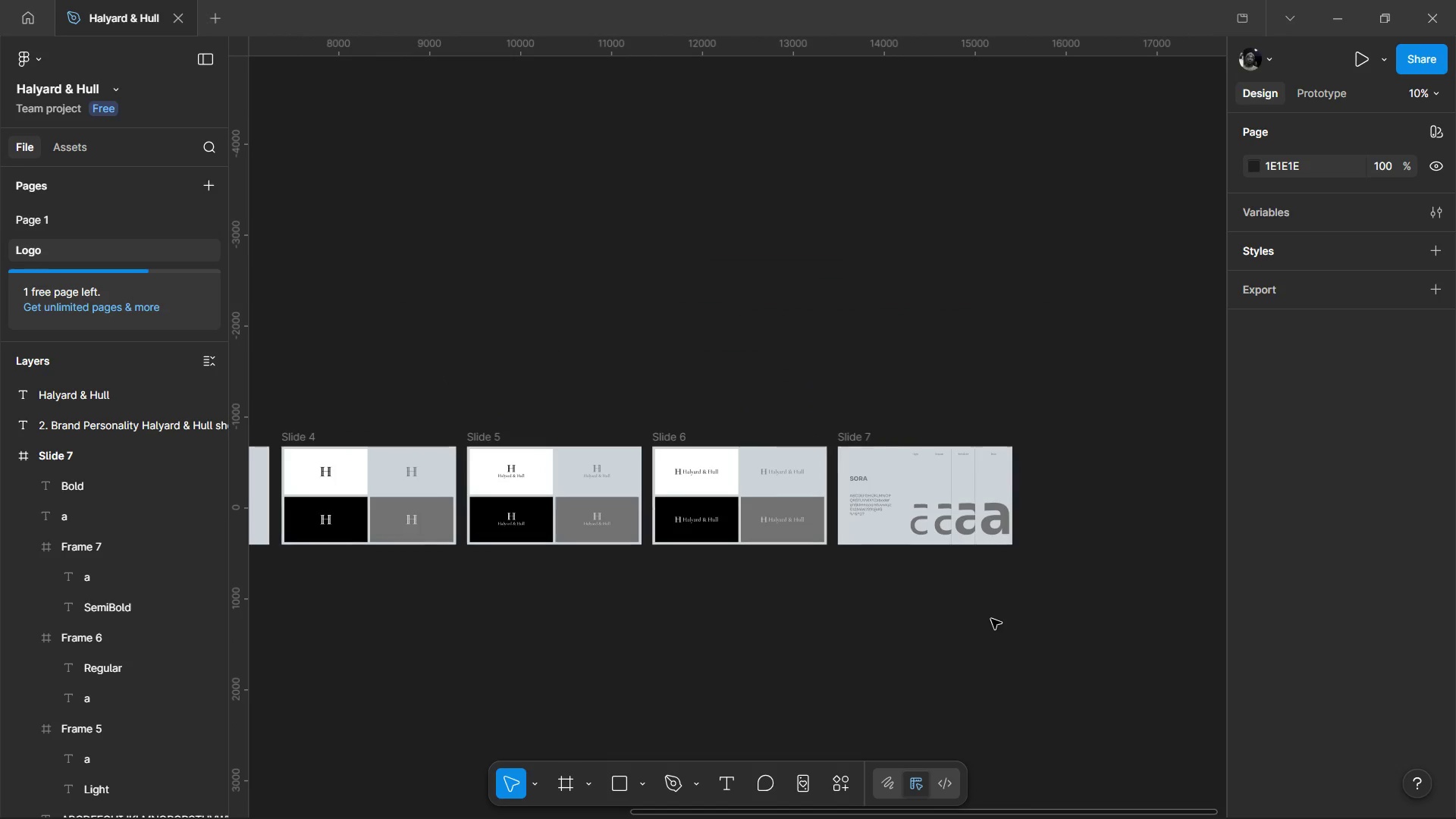 
key(Control+ControlLeft)
 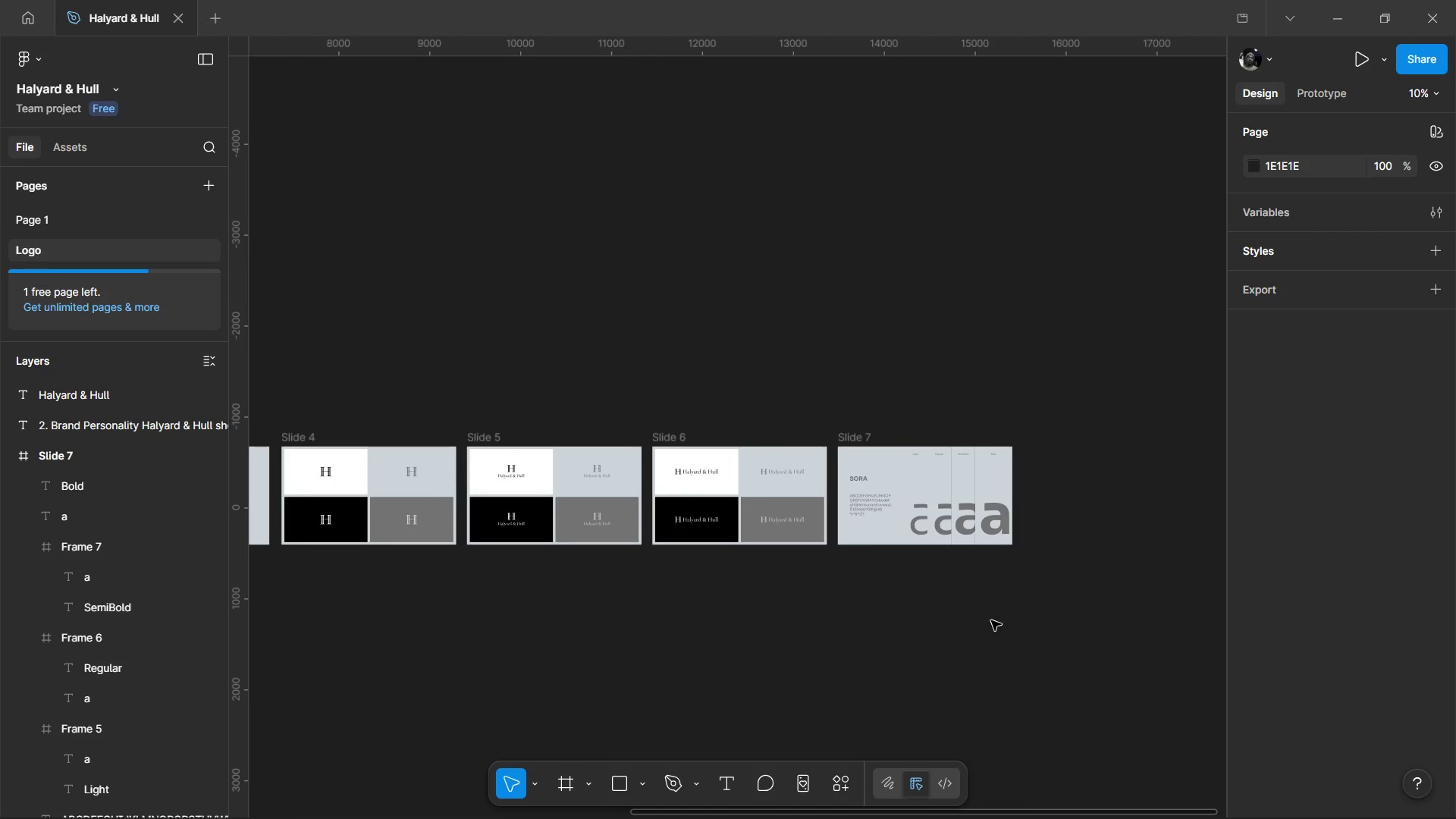 
scroll: coordinate [979, 532], scroll_direction: down, amount: 2.0
 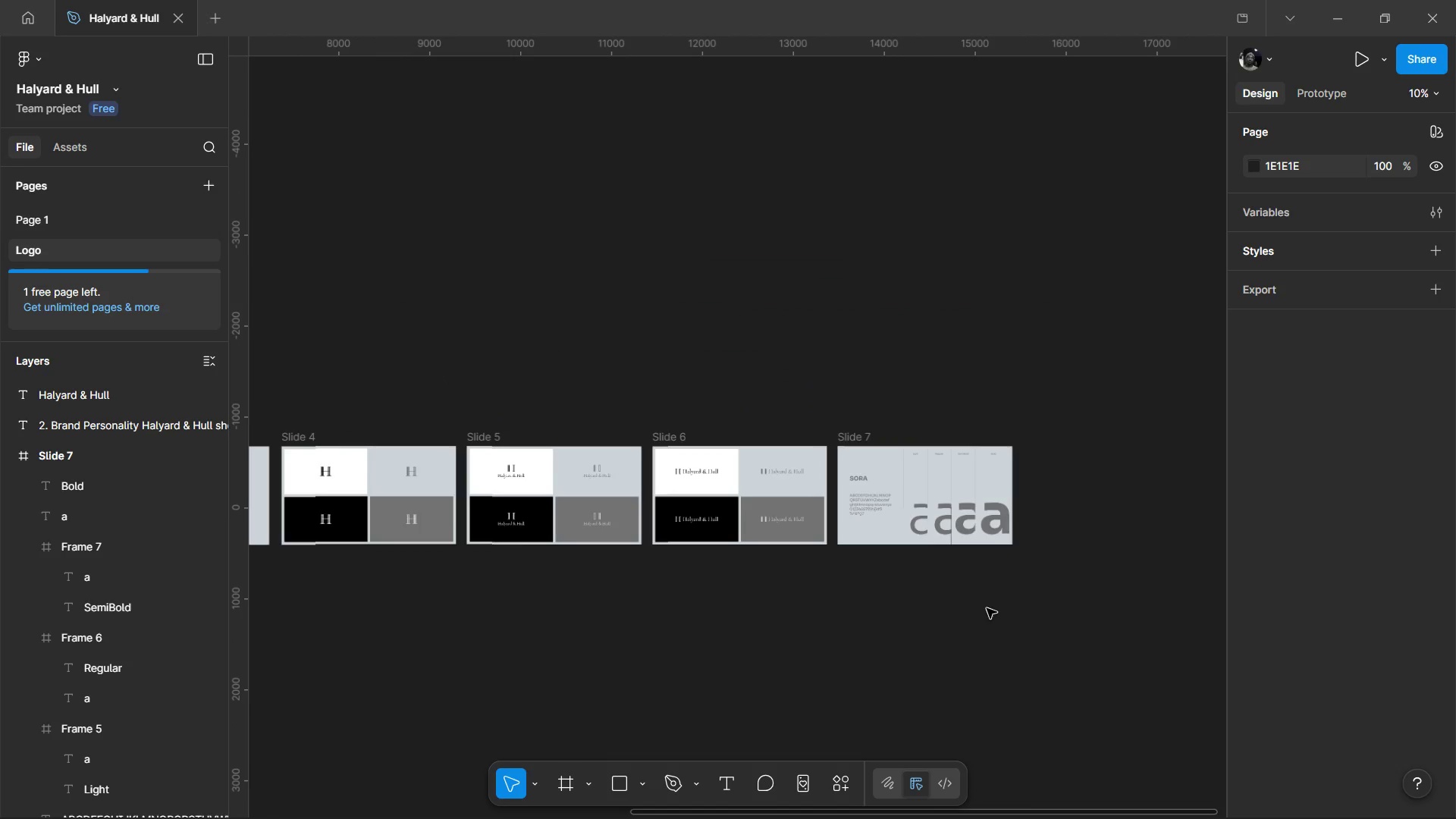 
hold_key(key=ControlLeft, duration=0.5)
 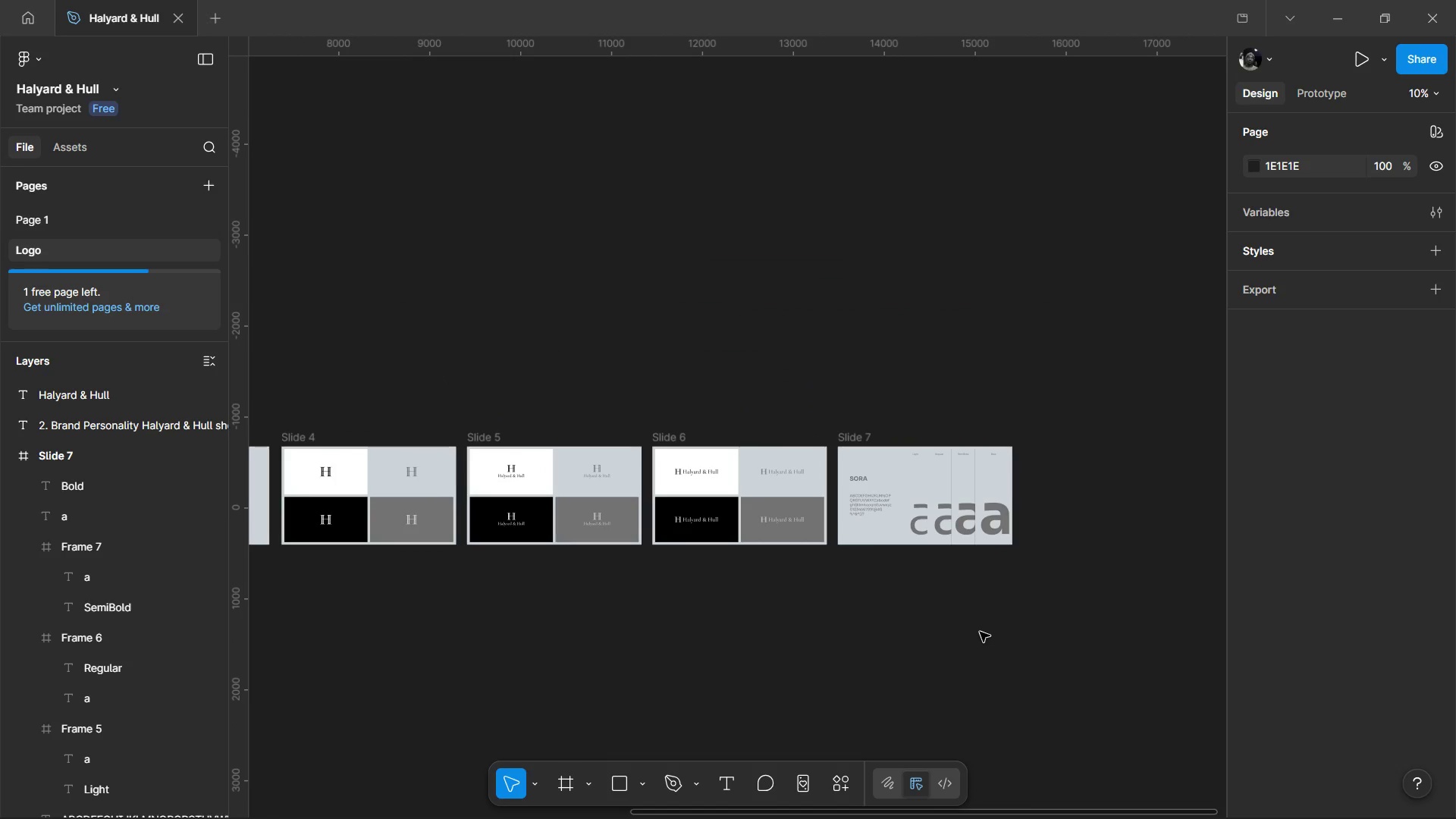 
hold_key(key=ControlLeft, duration=1.52)
scroll: coordinate [980, 620], scroll_direction: up, amount: 1.0
 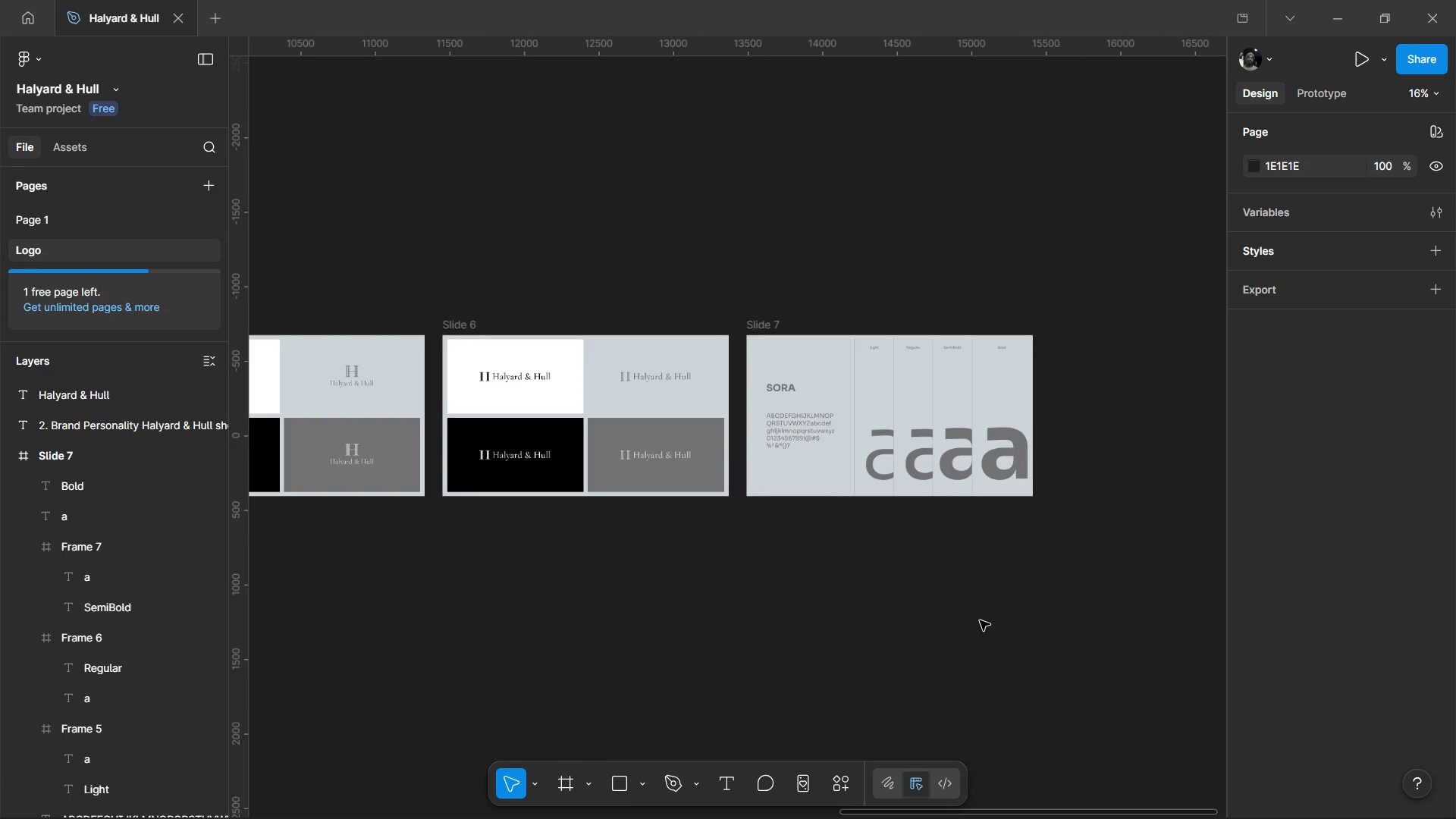 
hold_key(key=ControlLeft, duration=1.5)
 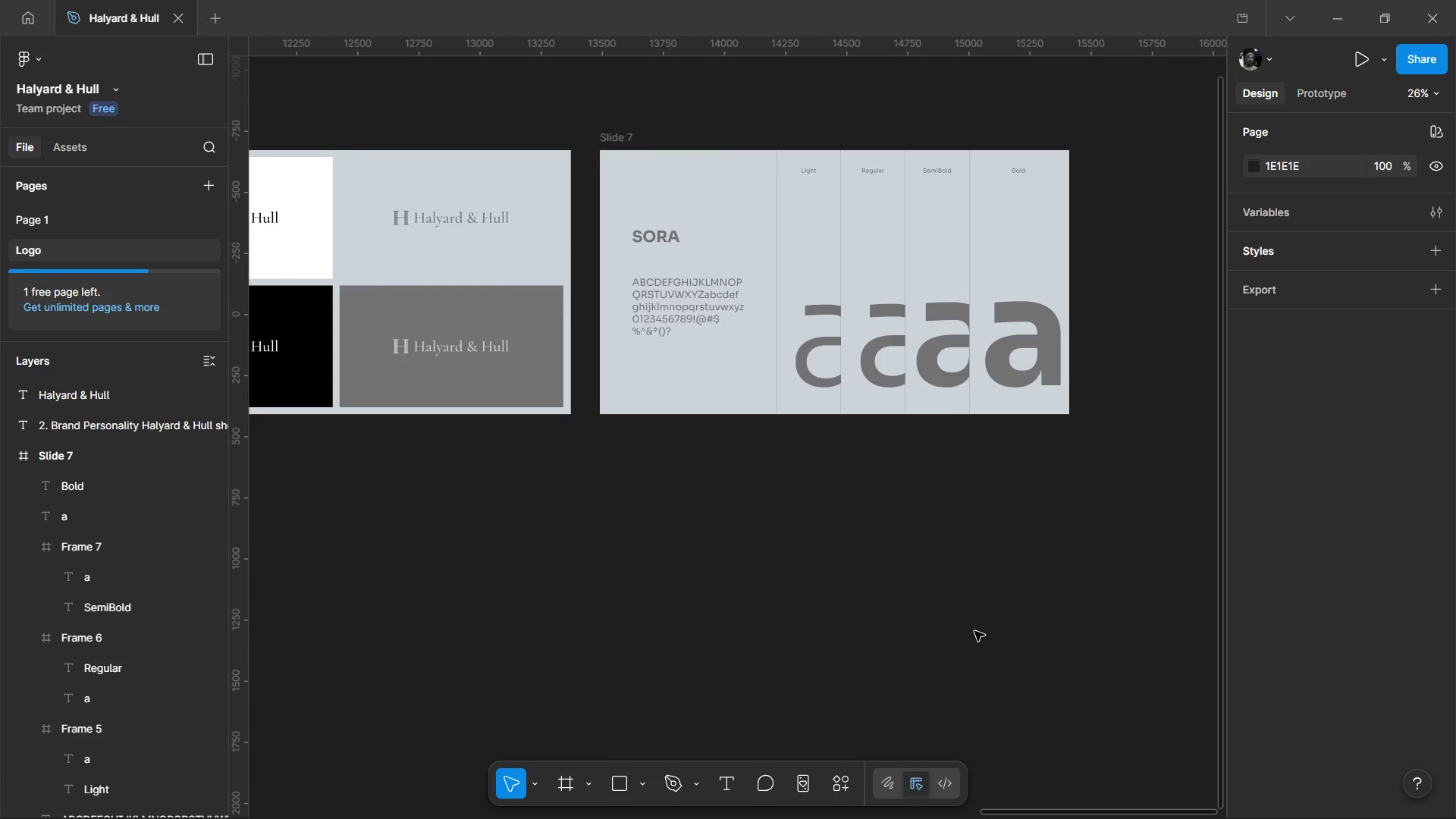 
hold_key(key=ControlLeft, duration=0.59)
scroll: coordinate [975, 630], scroll_direction: up, amount: 1.0
 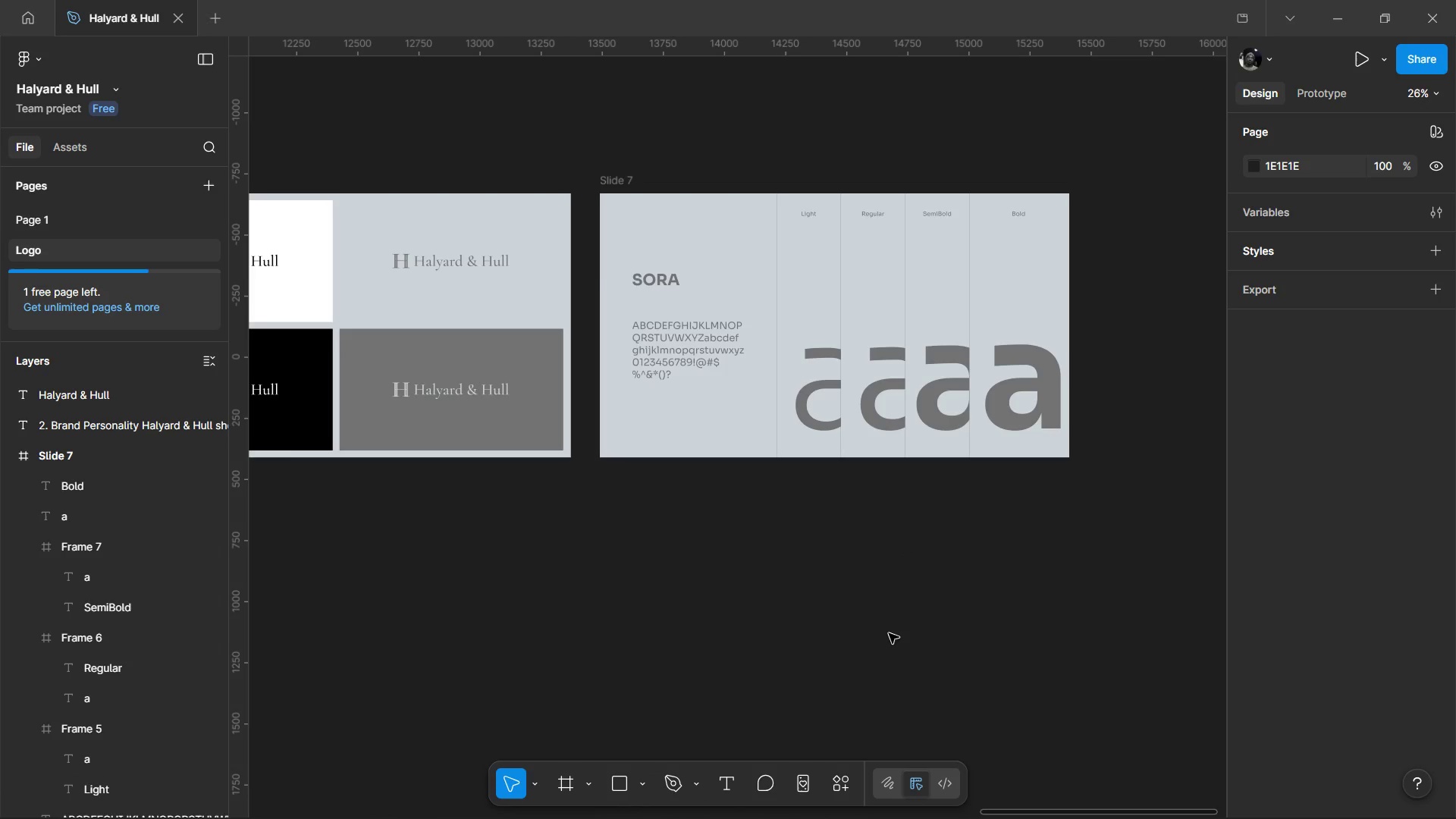 
wait(5.26)
 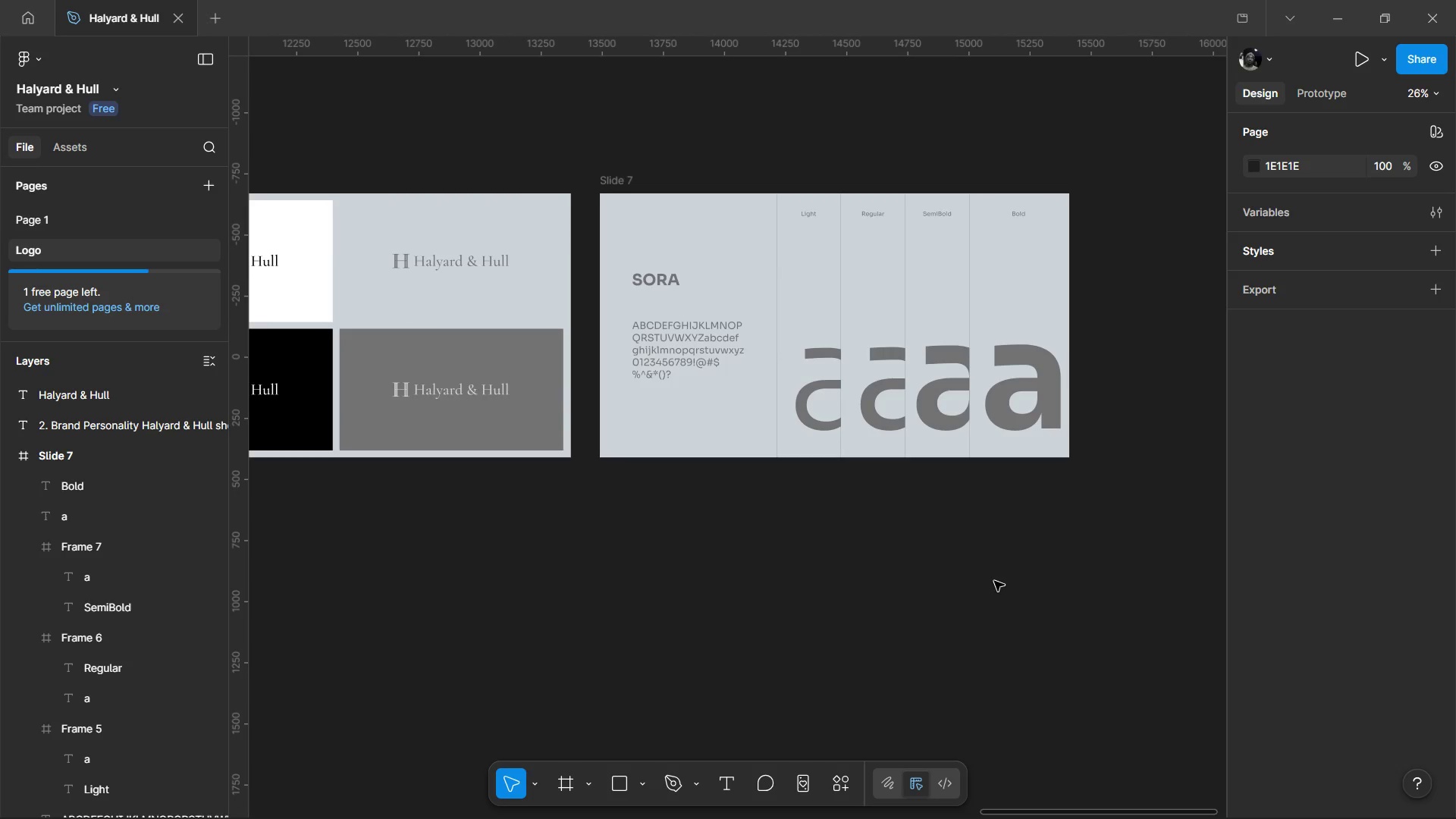 
hold_key(key=ControlLeft, duration=0.8)
scroll: coordinate [608, 569], scroll_direction: down, amount: 2.0
 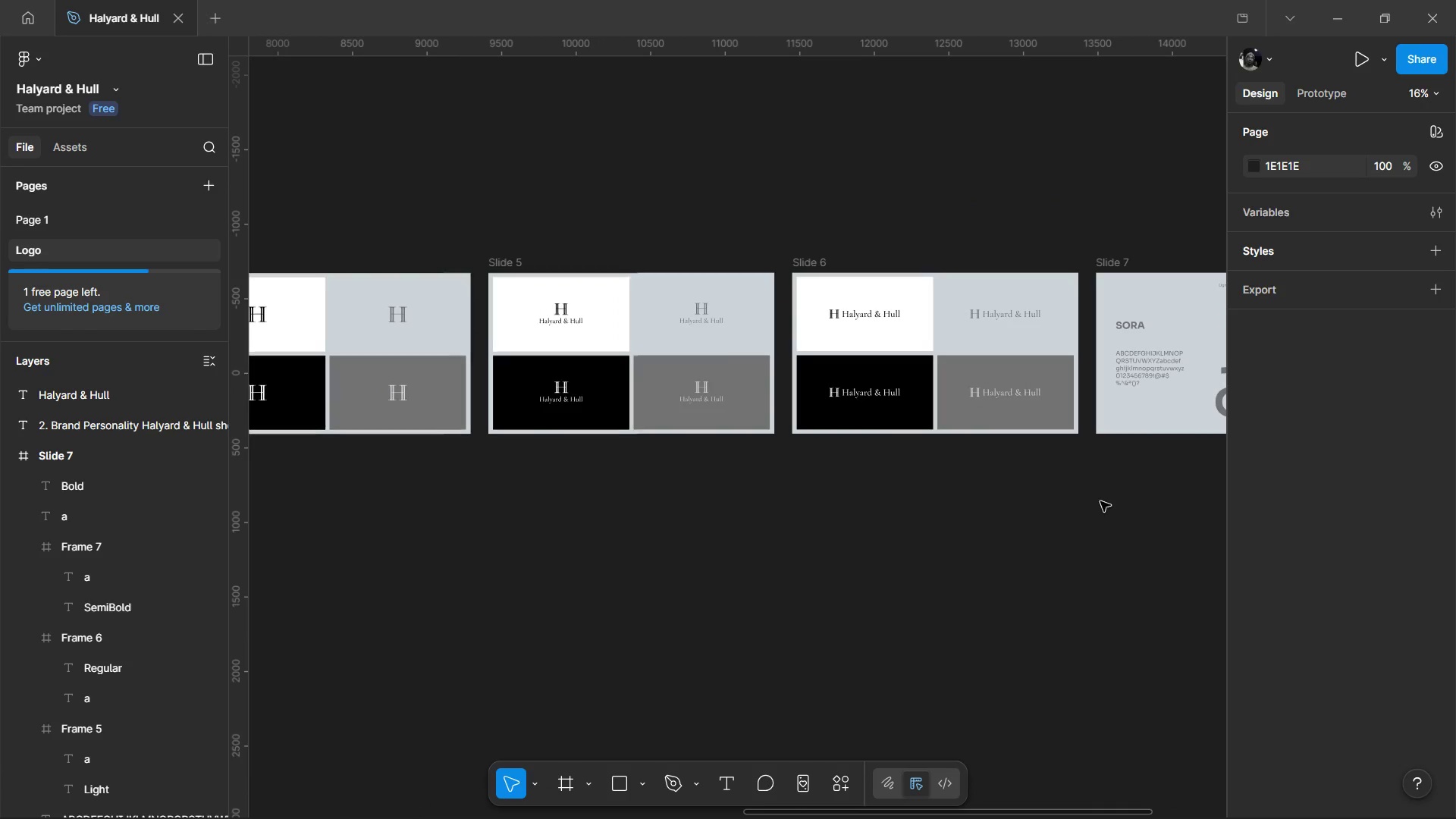 
hold_key(key=ControlLeft, duration=0.53)
scroll: coordinate [689, 553], scroll_direction: down, amount: 2.0